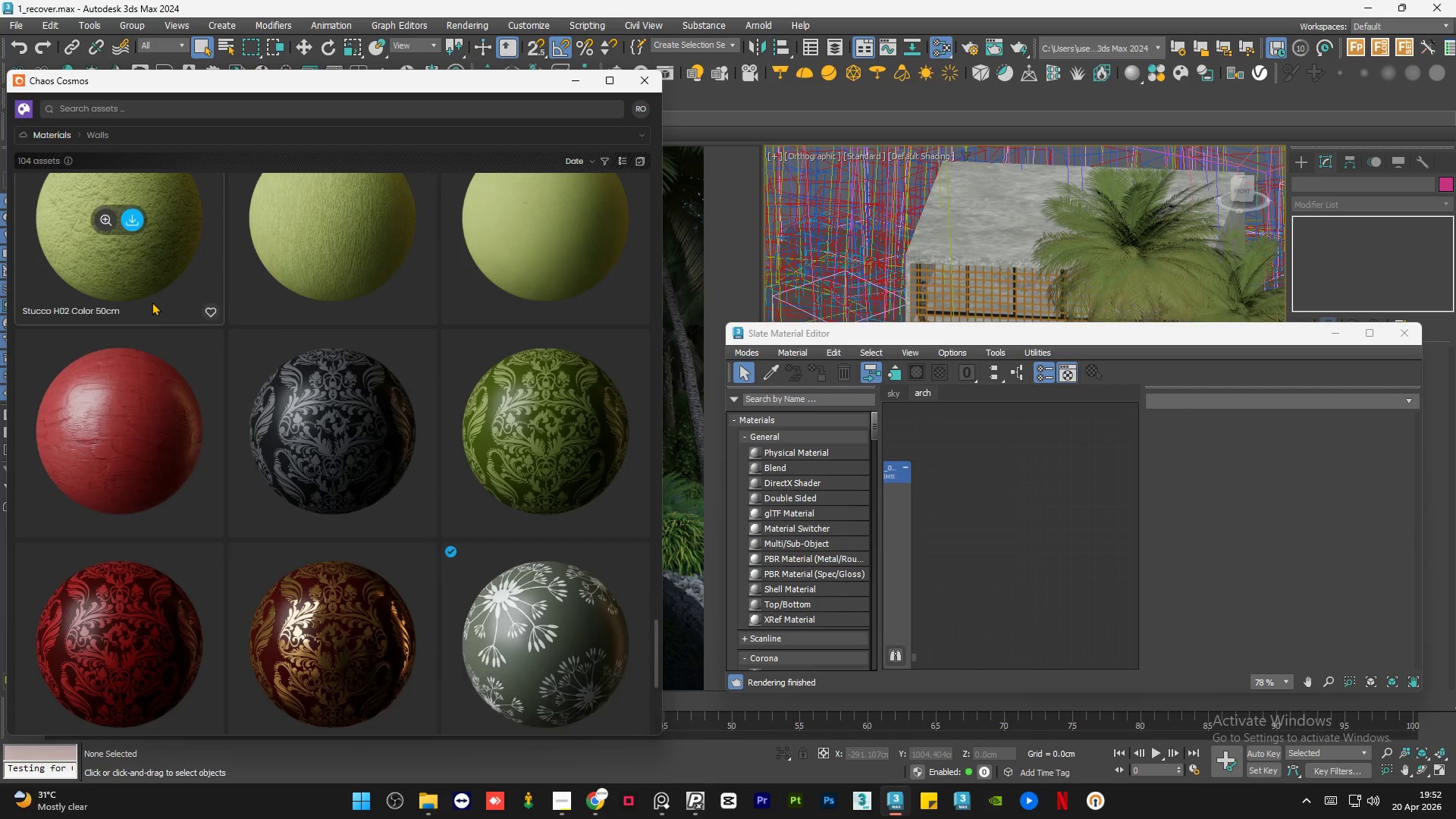 
scroll: coordinate [152, 302], scroll_direction: up, amount: 48.0
 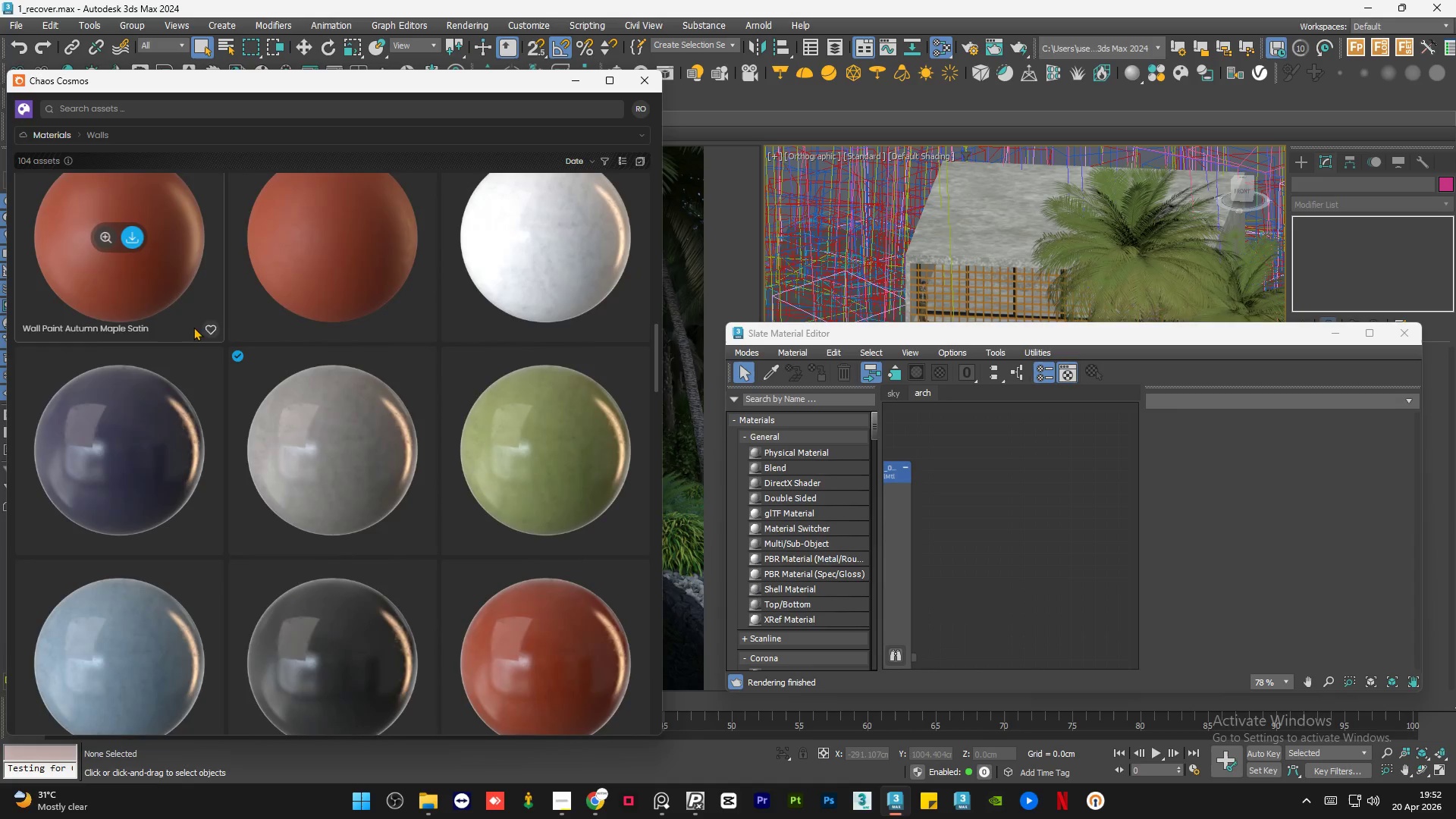 
scroll: coordinate [284, 405], scroll_direction: down, amount: 1.0
 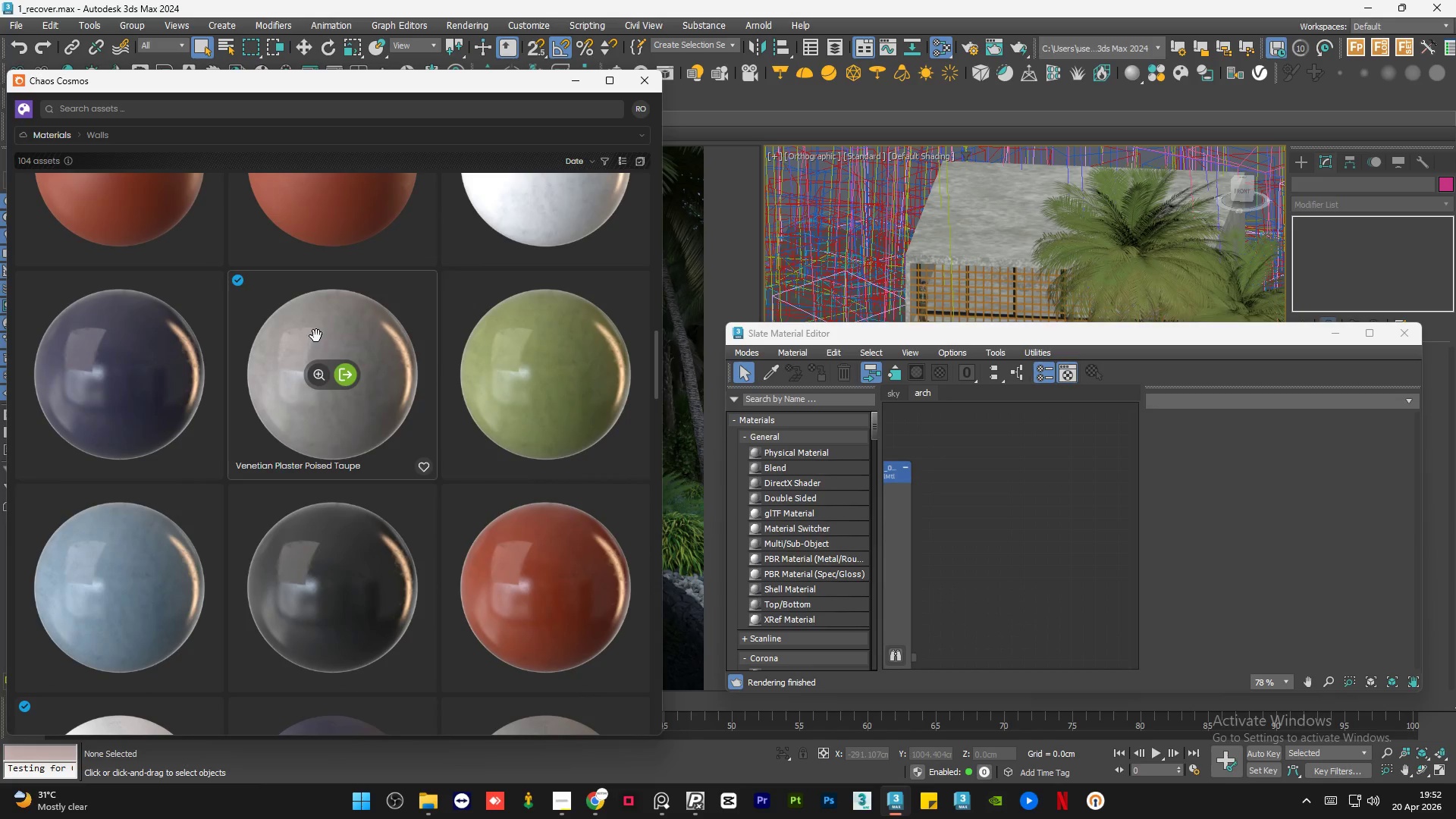 
left_click_drag(start_coordinate=[316, 336], to_coordinate=[1053, 507])
 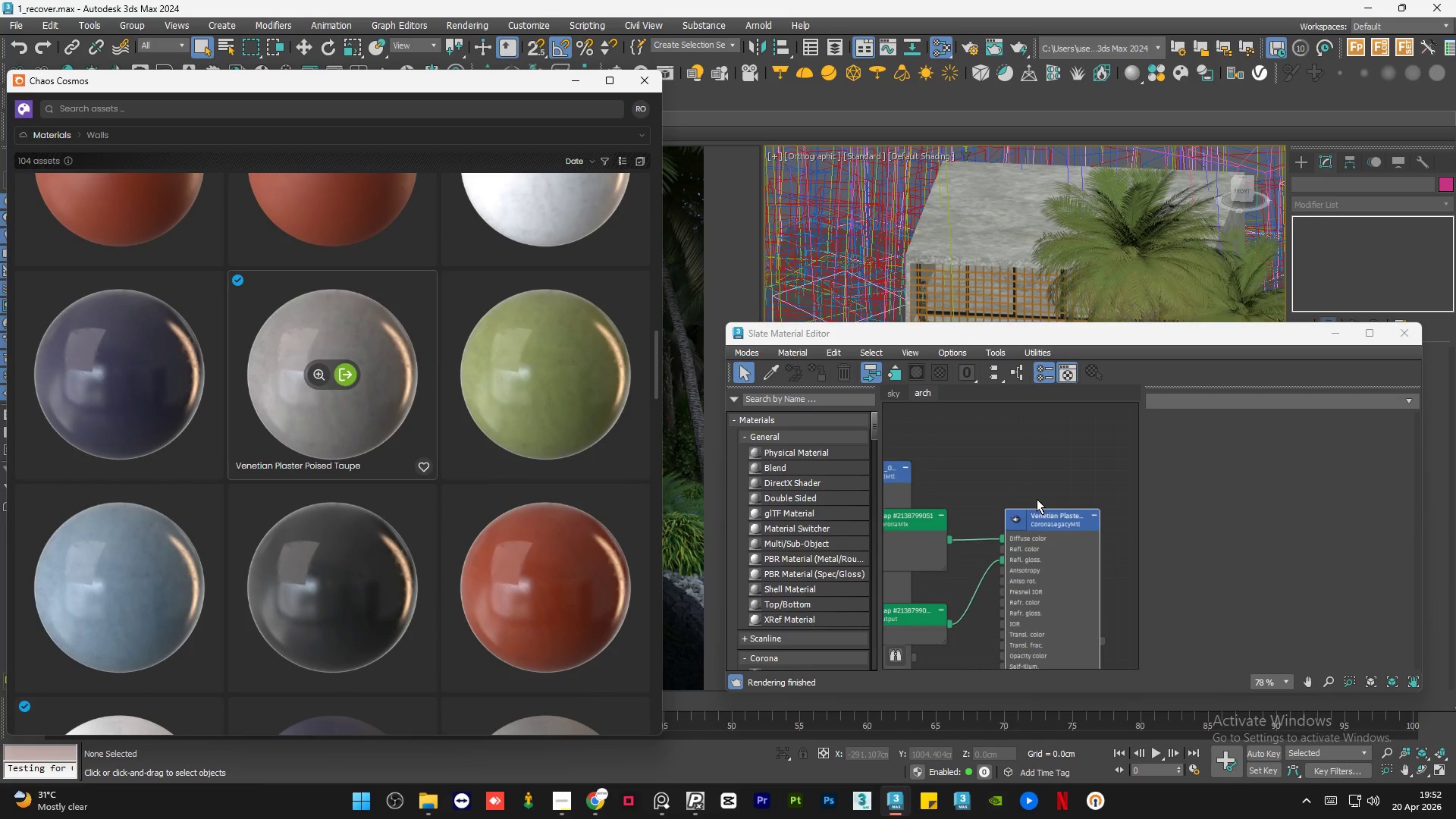 
scroll: coordinate [996, 488], scroll_direction: down, amount: 6.0
 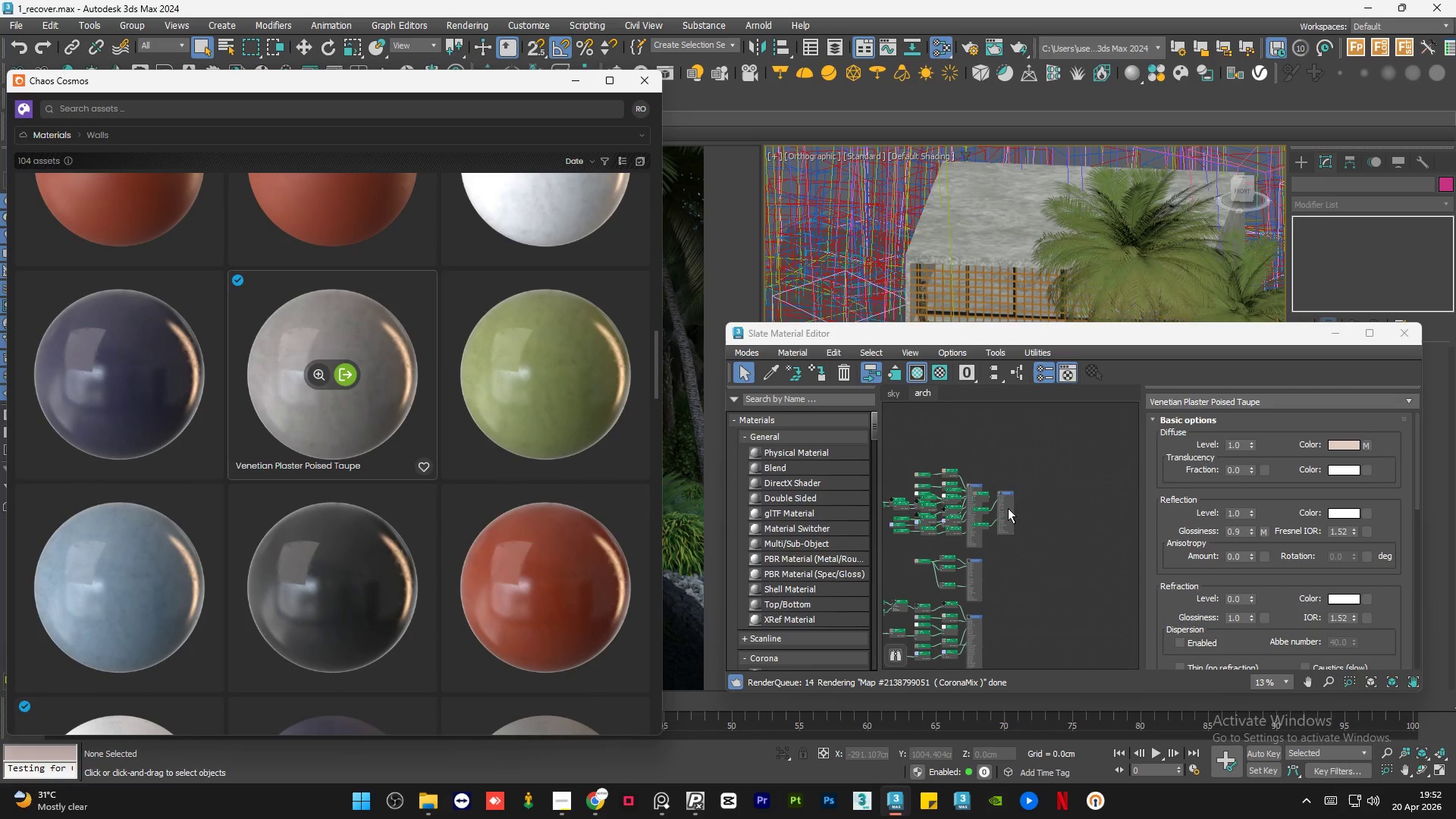 
left_click_drag(start_coordinate=[1008, 508], to_coordinate=[1125, 476])
 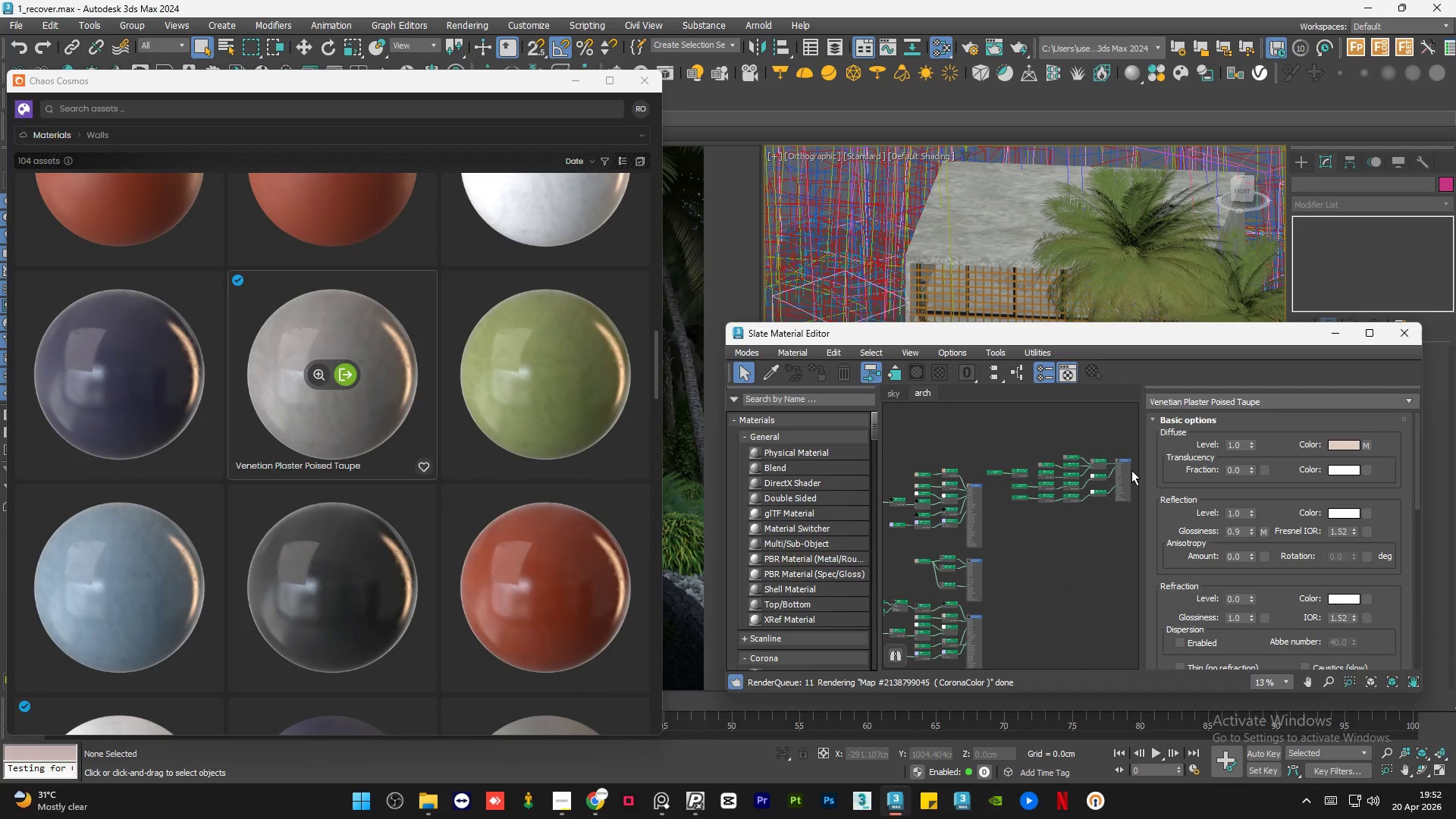 
scroll: coordinate [1127, 470], scroll_direction: up, amount: 4.0
 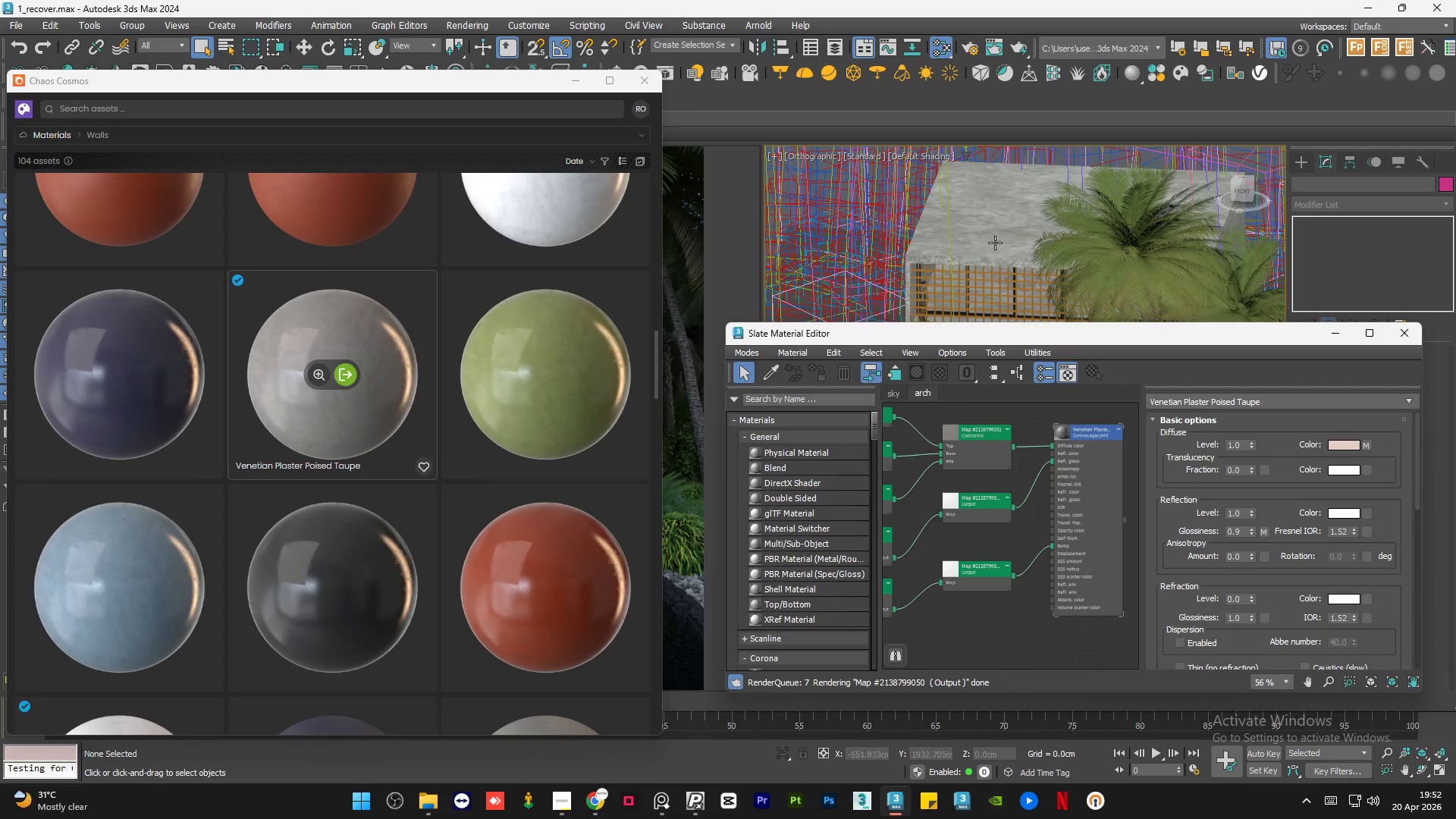 
left_click([996, 241])
 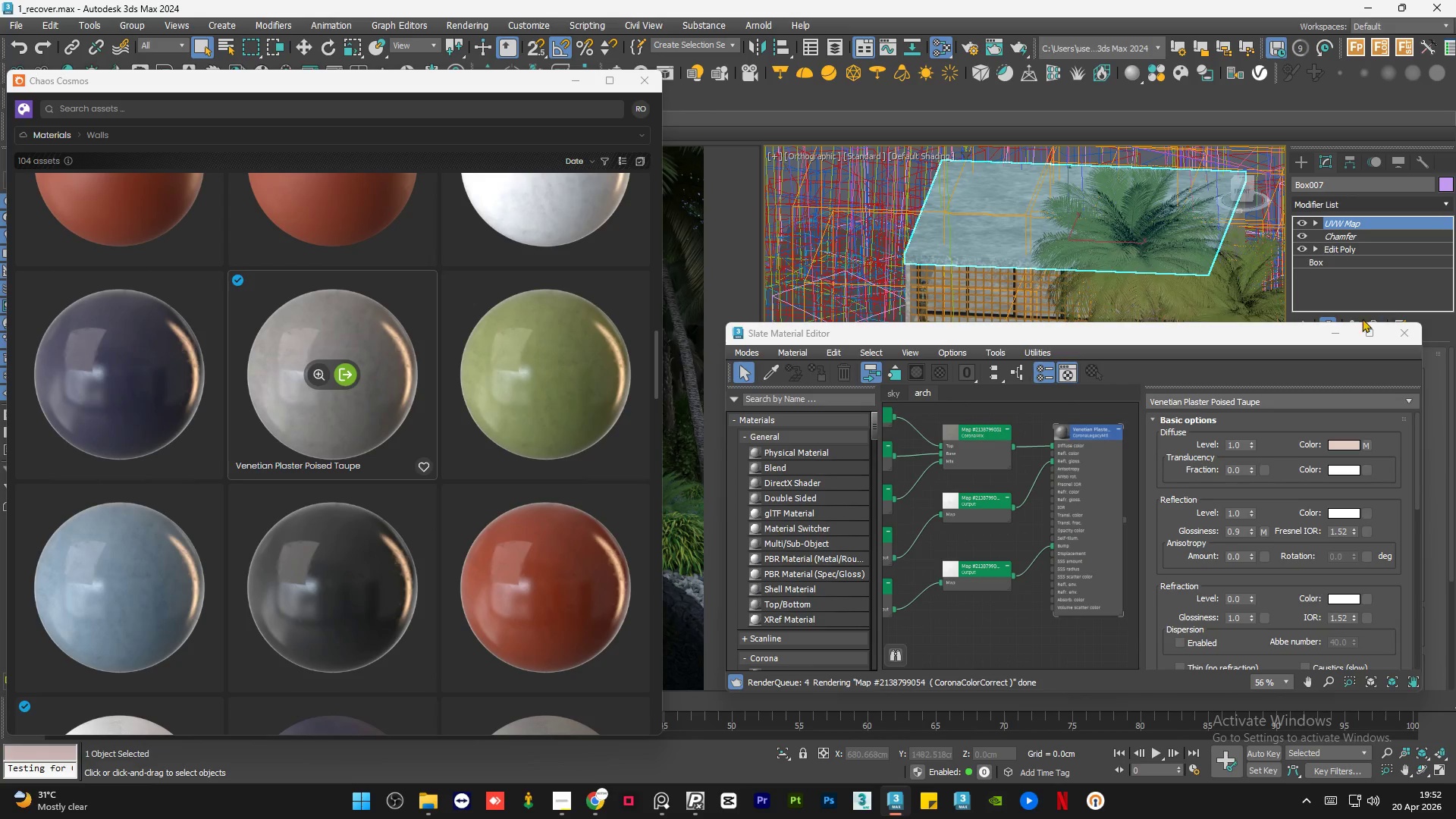 
left_click([1336, 331])
 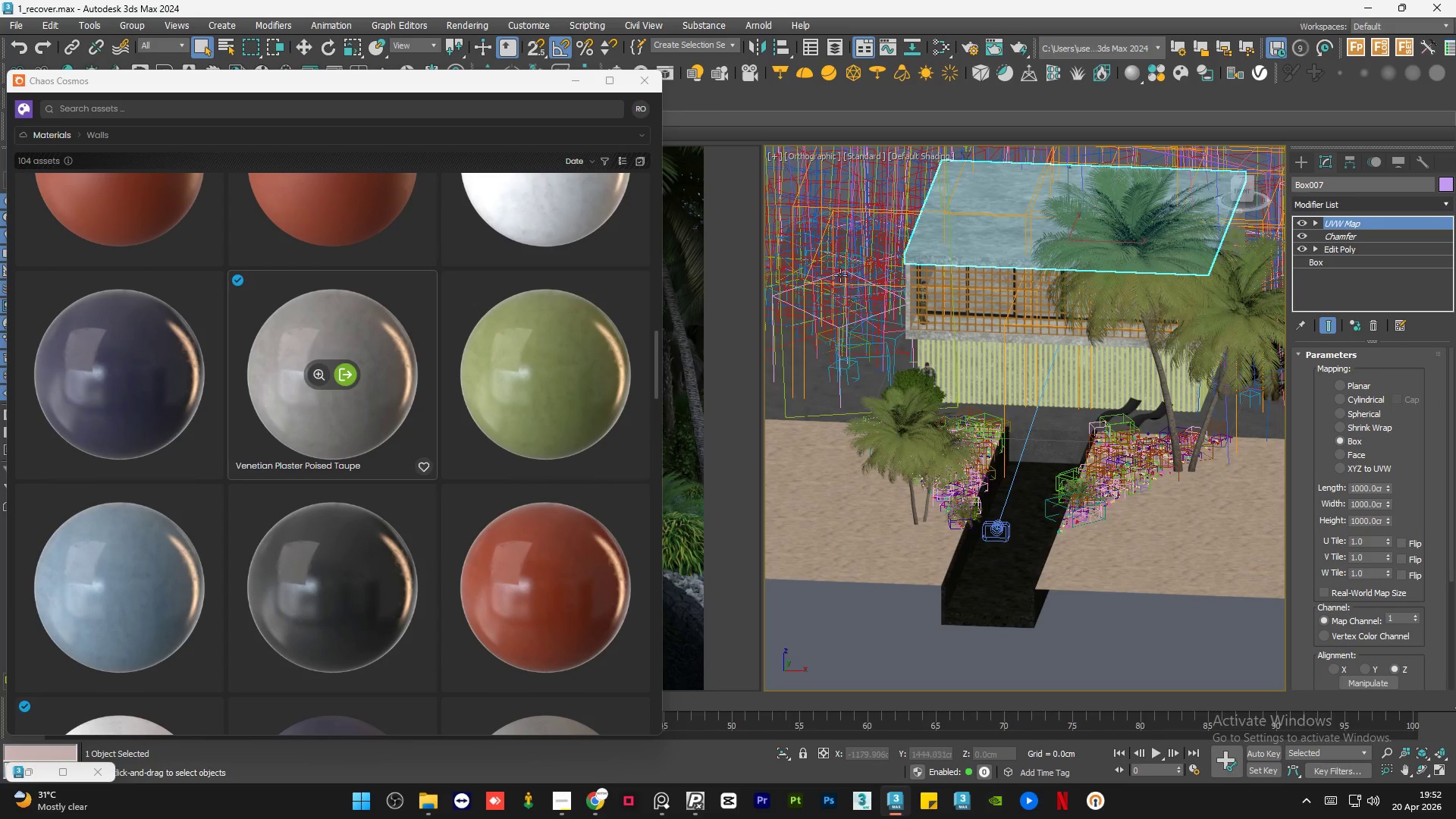 
hold_key(key=ControlLeft, duration=0.48)
 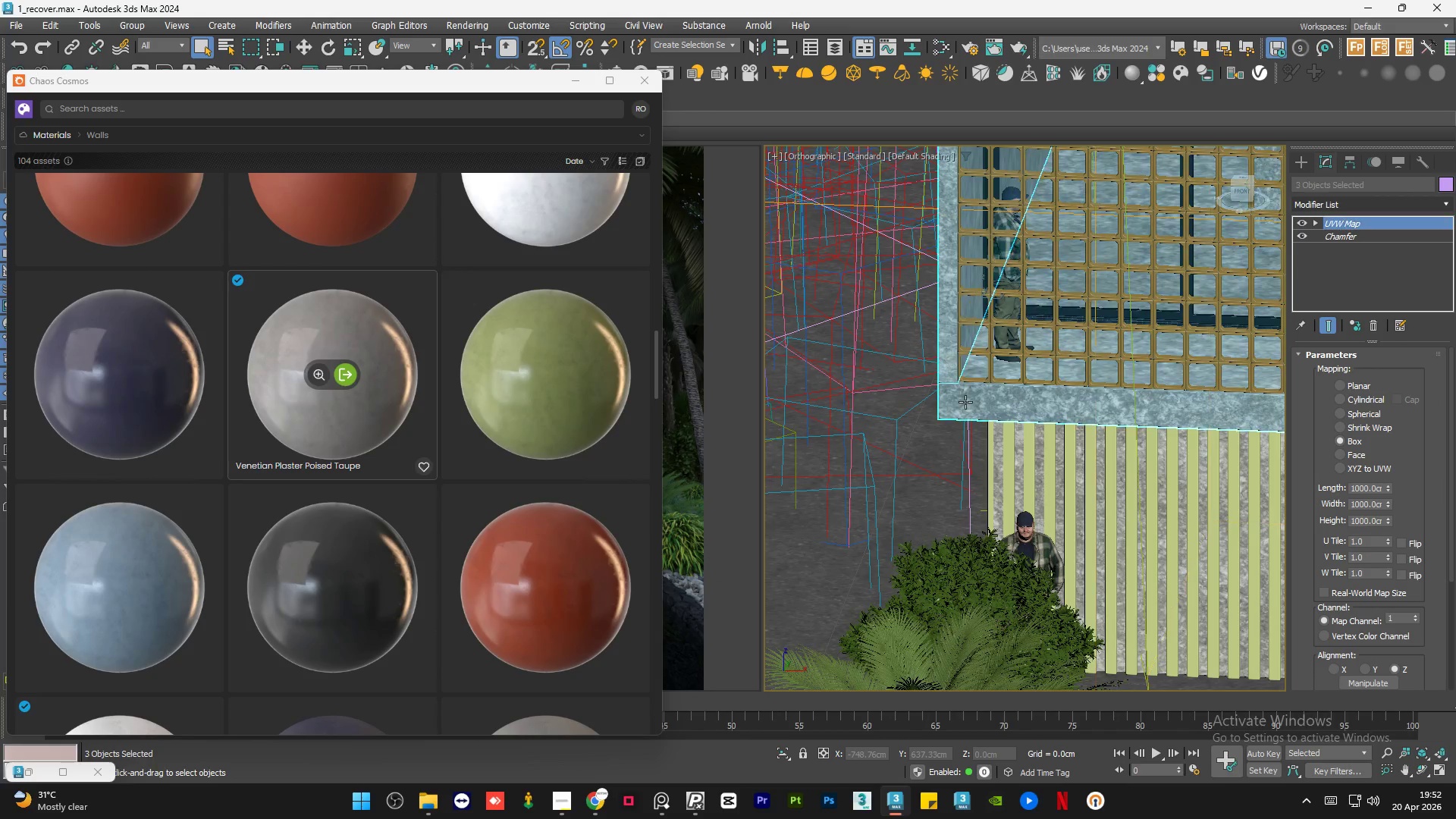 
scroll: coordinate [908, 347], scroll_direction: up, amount: 4.0
 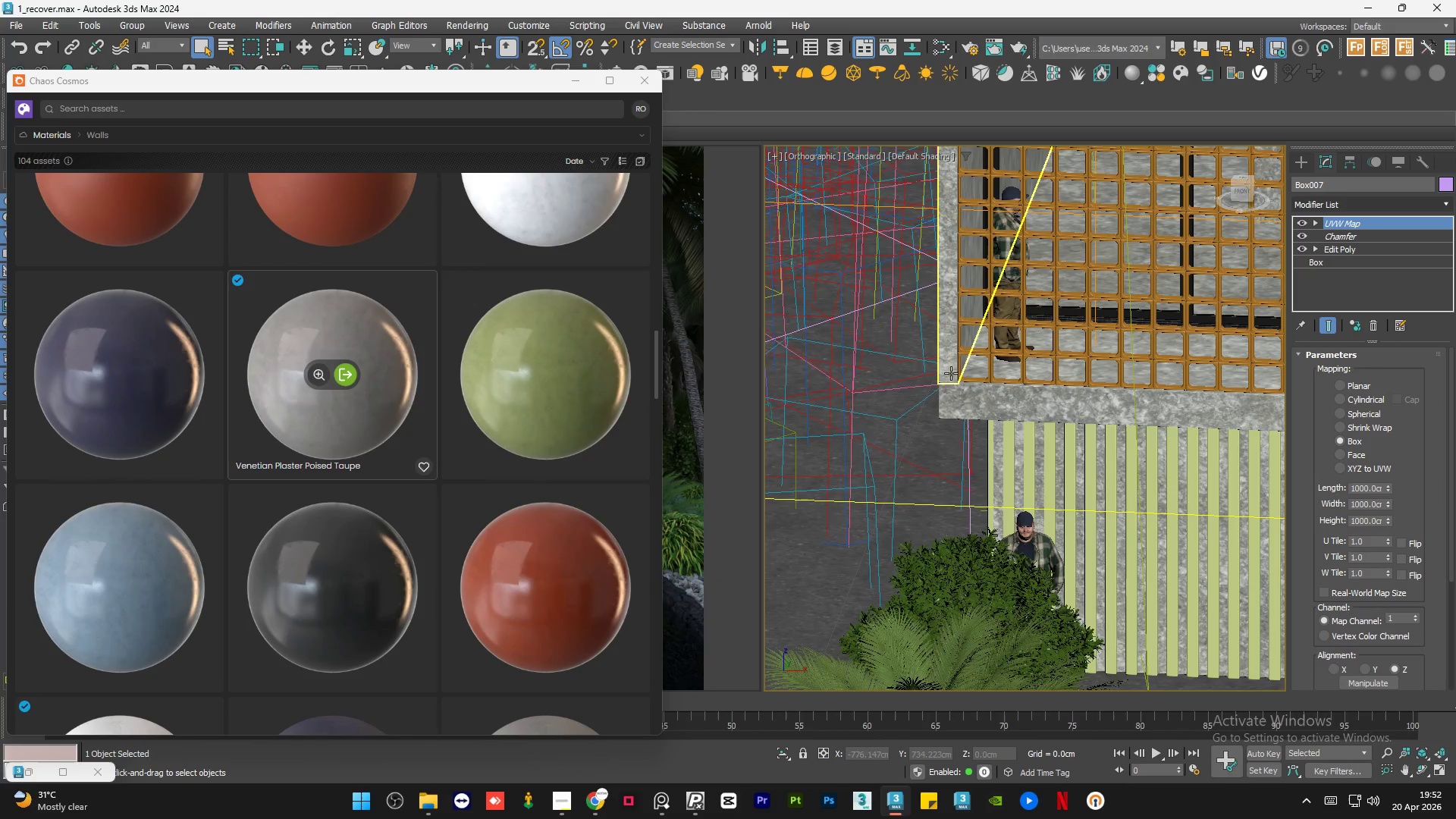 
left_click([947, 372])
 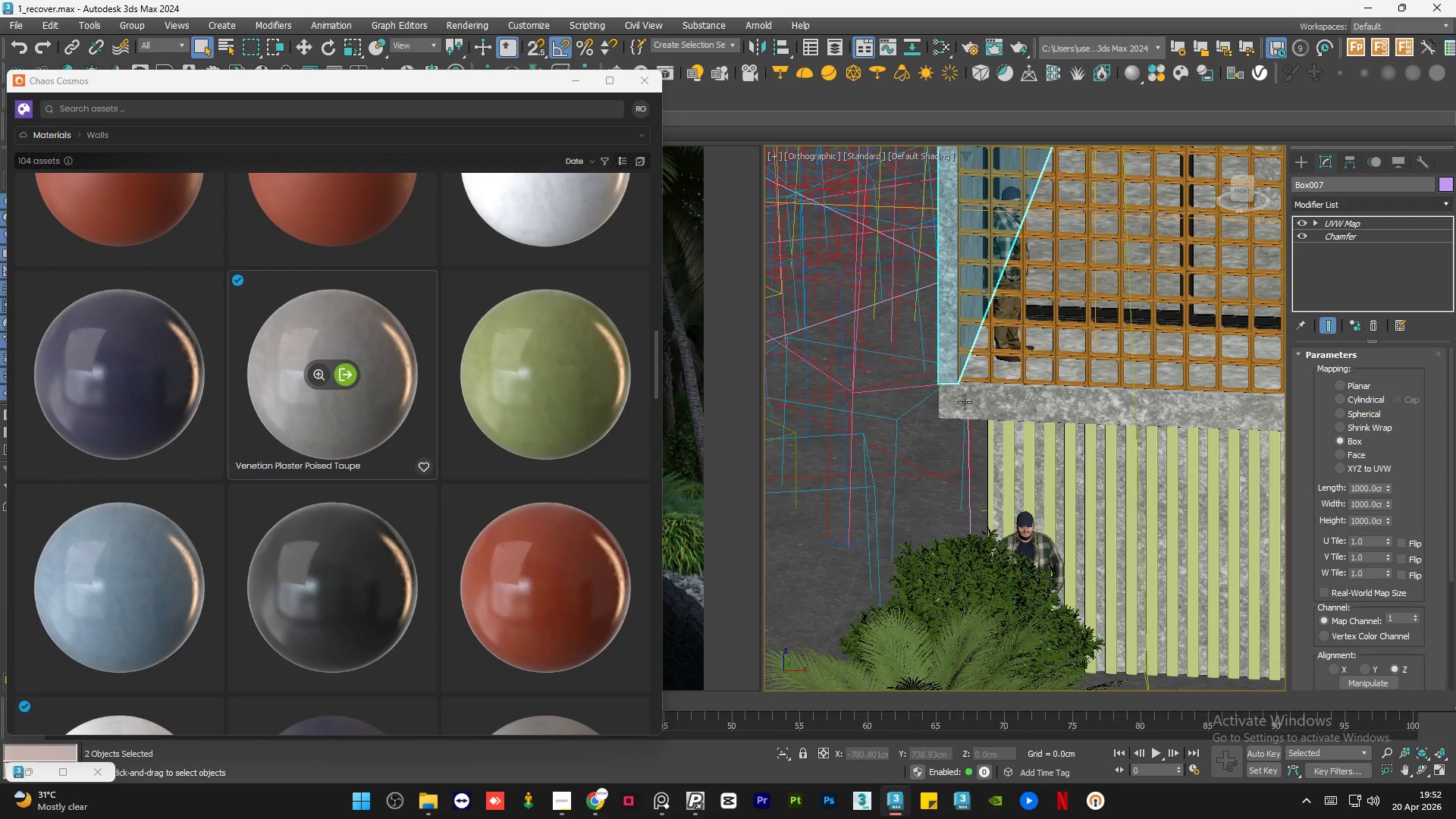 
hold_key(key=ControlLeft, duration=0.61)
left_click([965, 402])
 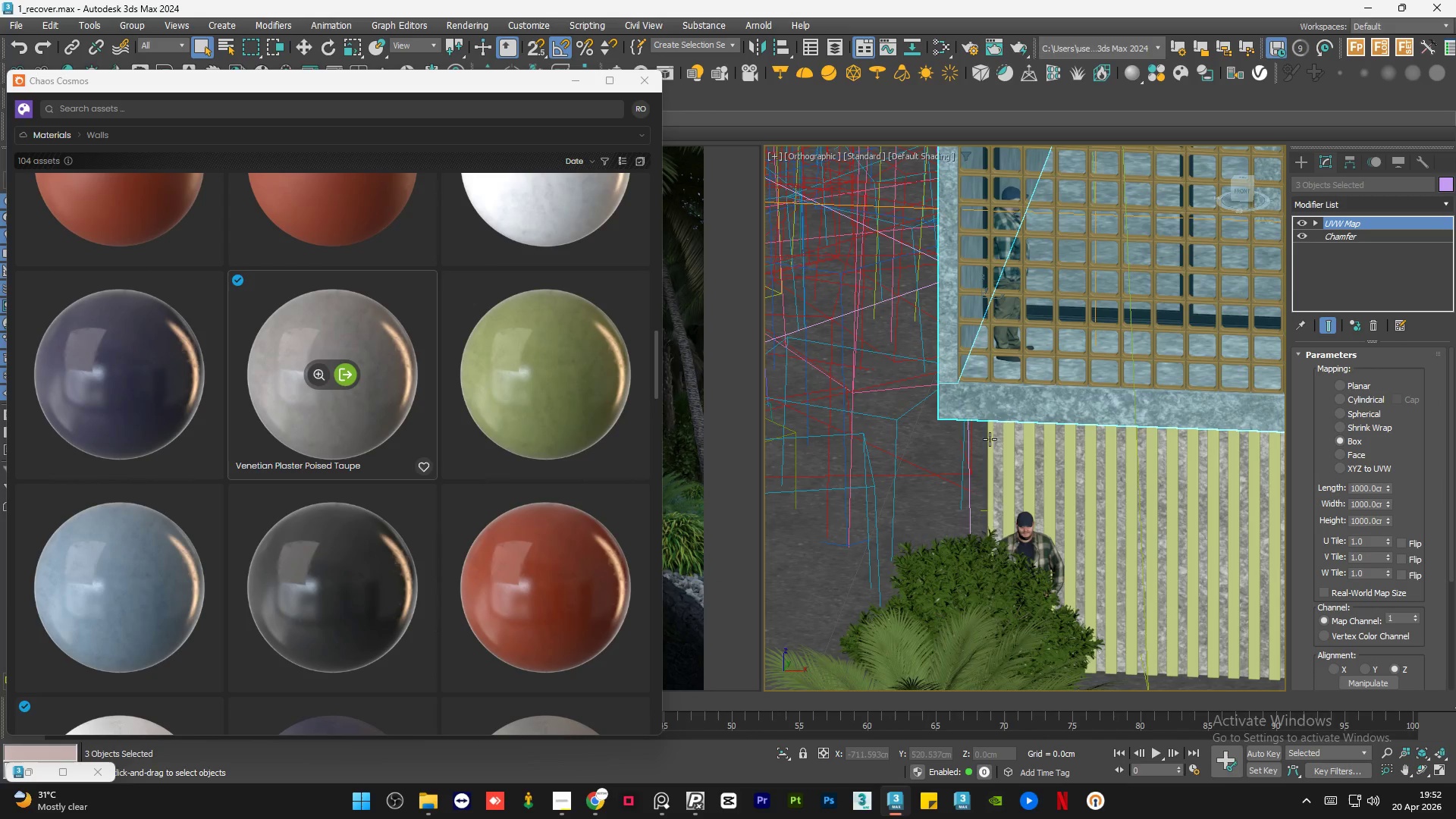 
hold_key(key=ControlLeft, duration=0.72)
left_click([1002, 447])
 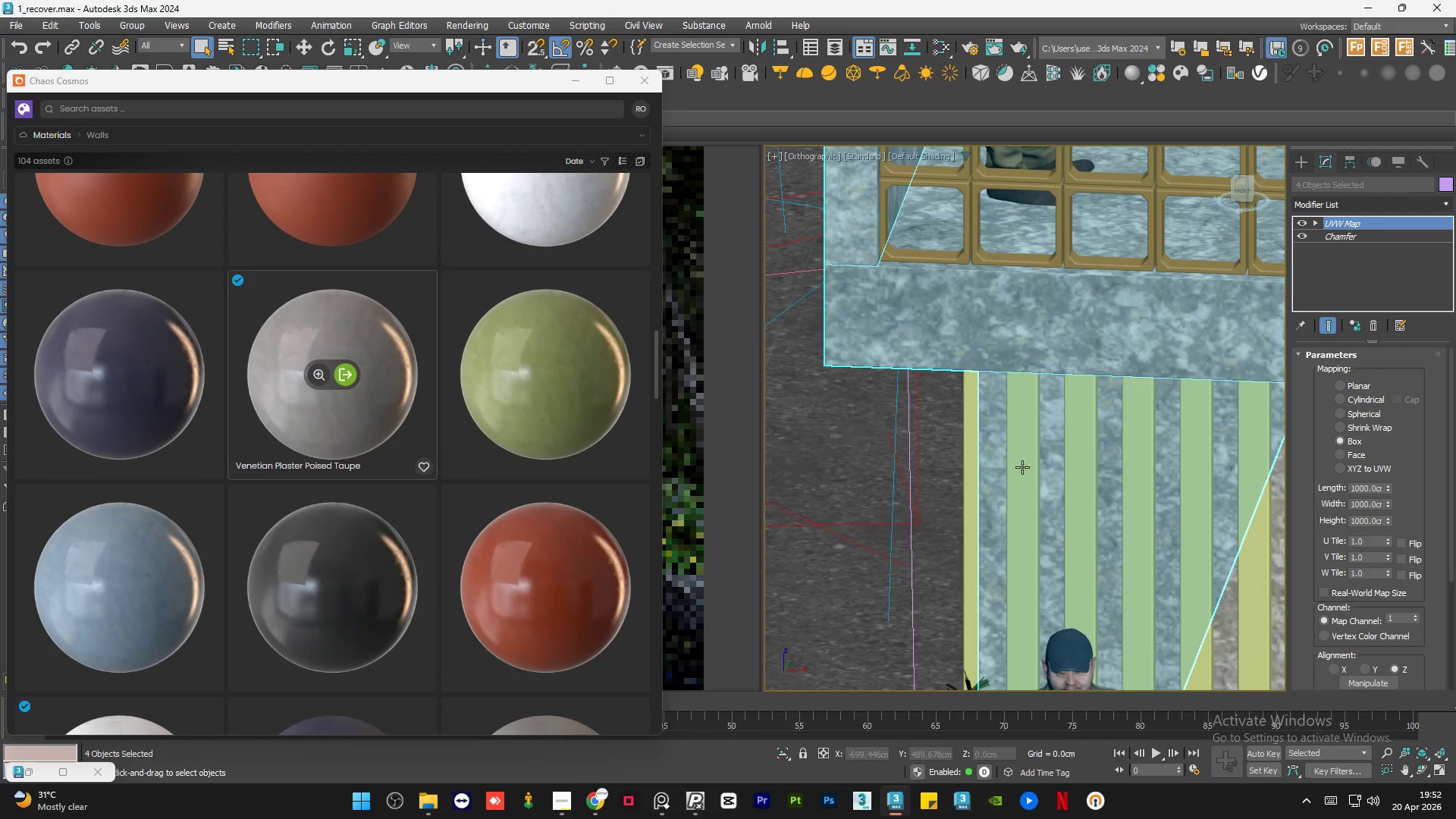 
scroll: coordinate [1002, 447], scroll_direction: up, amount: 3.0
 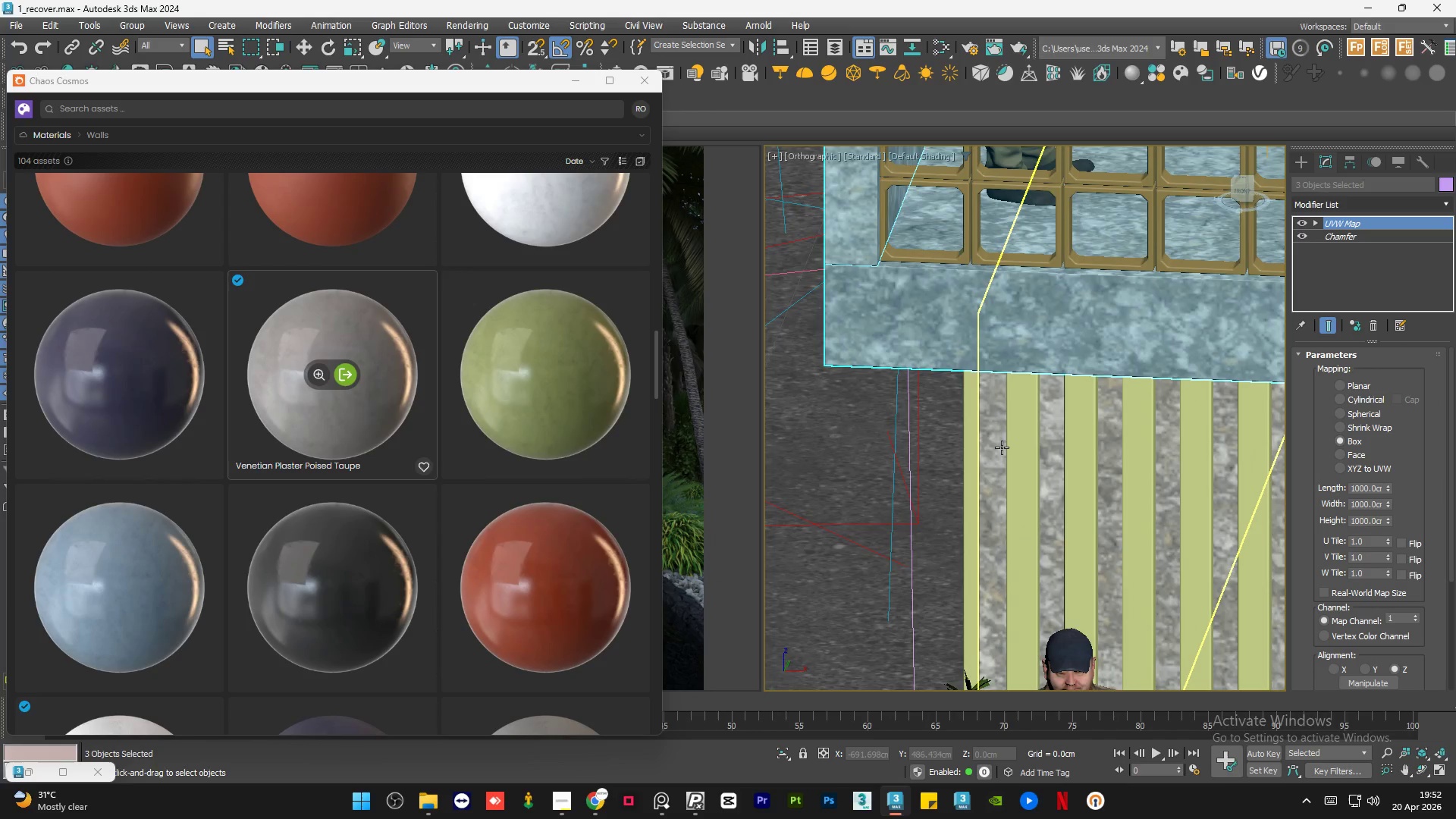 
hold_key(key=ControlLeft, duration=0.88)
left_click([1108, 500])
 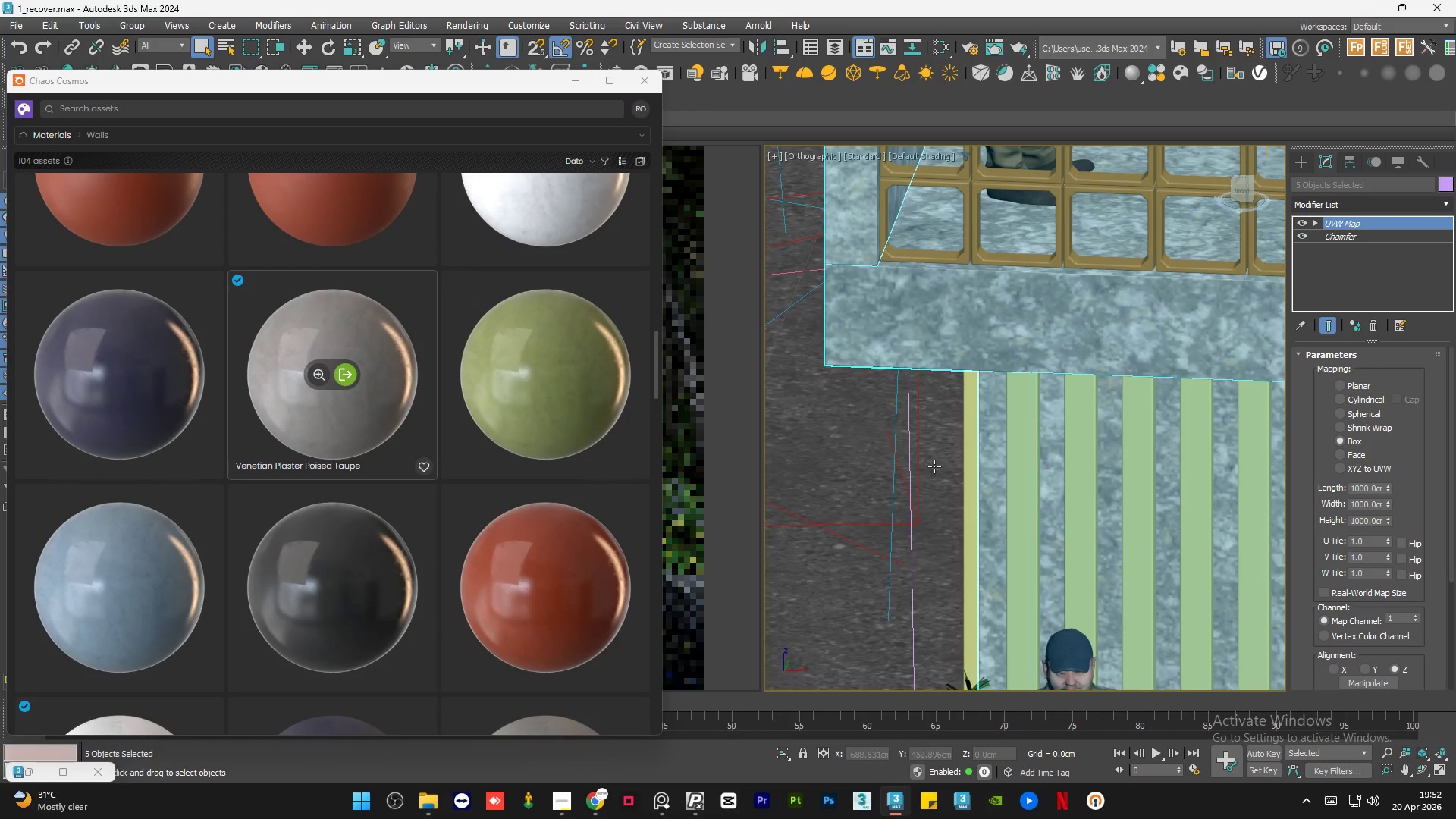 
scroll: coordinate [839, 449], scroll_direction: down, amount: 6.0
 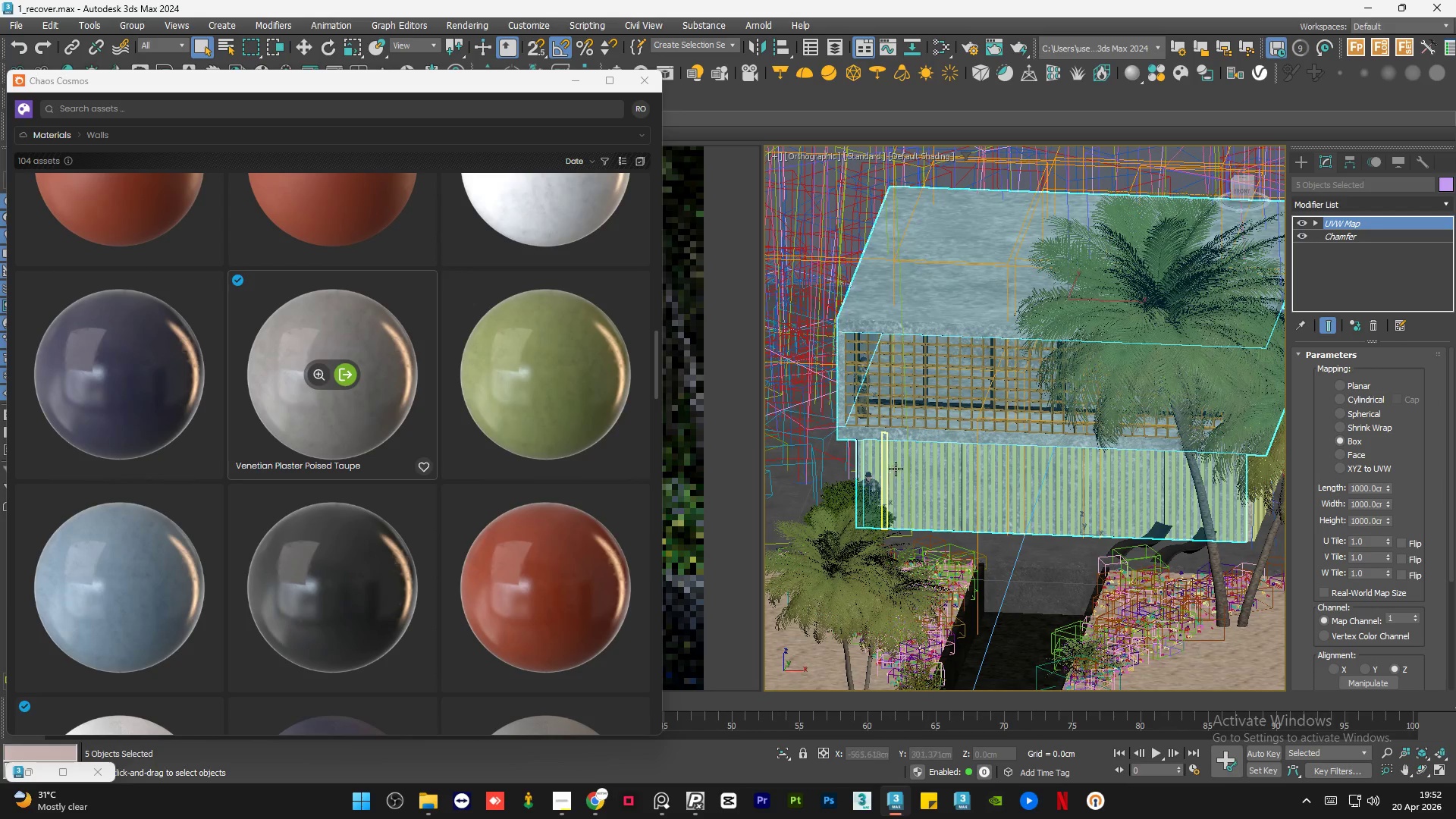 
hold_key(key=AltLeft, duration=0.84)
 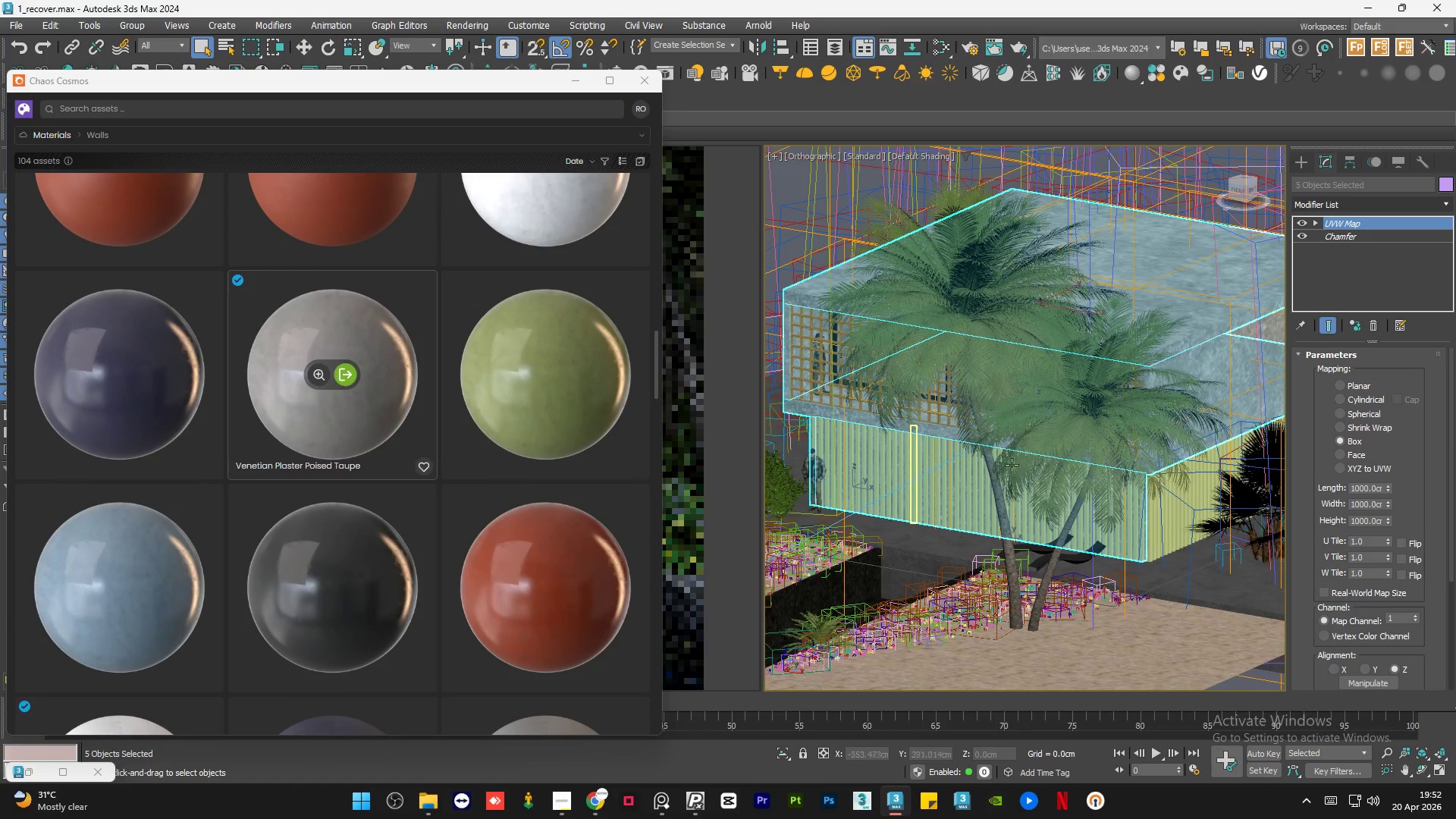 
hold_key(key=AltLeft, duration=0.41)
 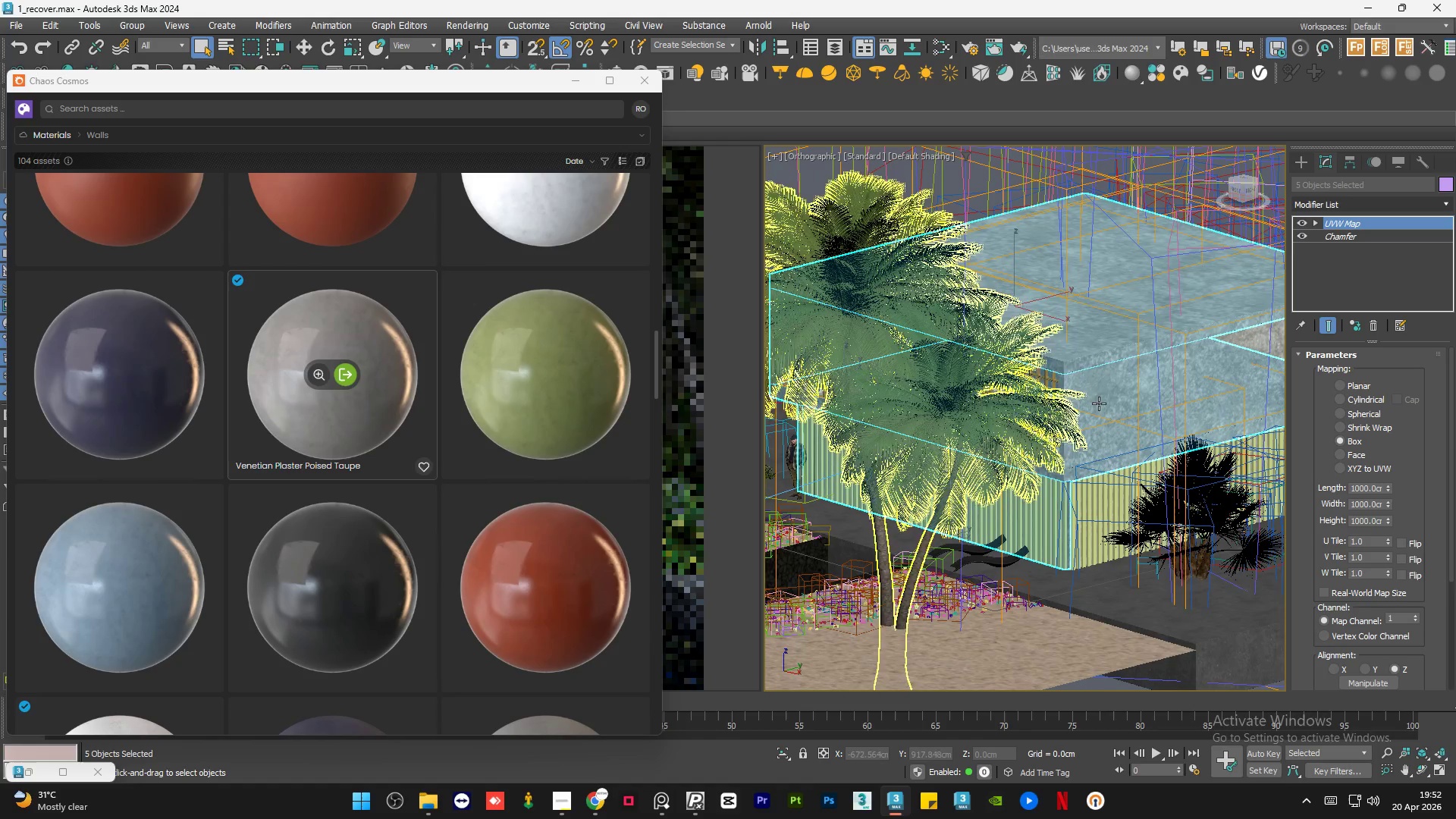 
hold_key(key=ControlLeft, duration=0.53)
left_click([1112, 390])
 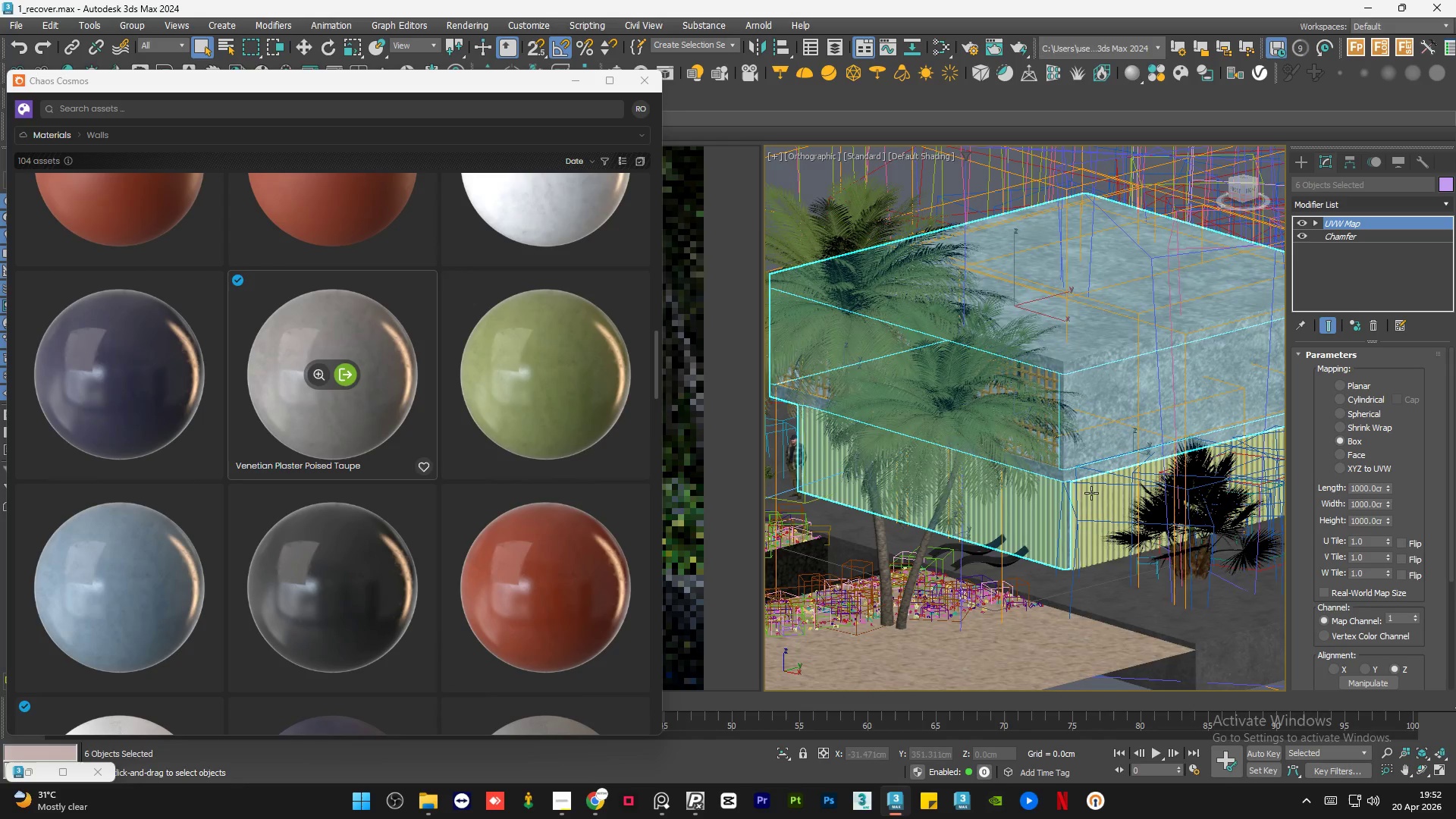 
scroll: coordinate [1077, 500], scroll_direction: up, amount: 6.0
 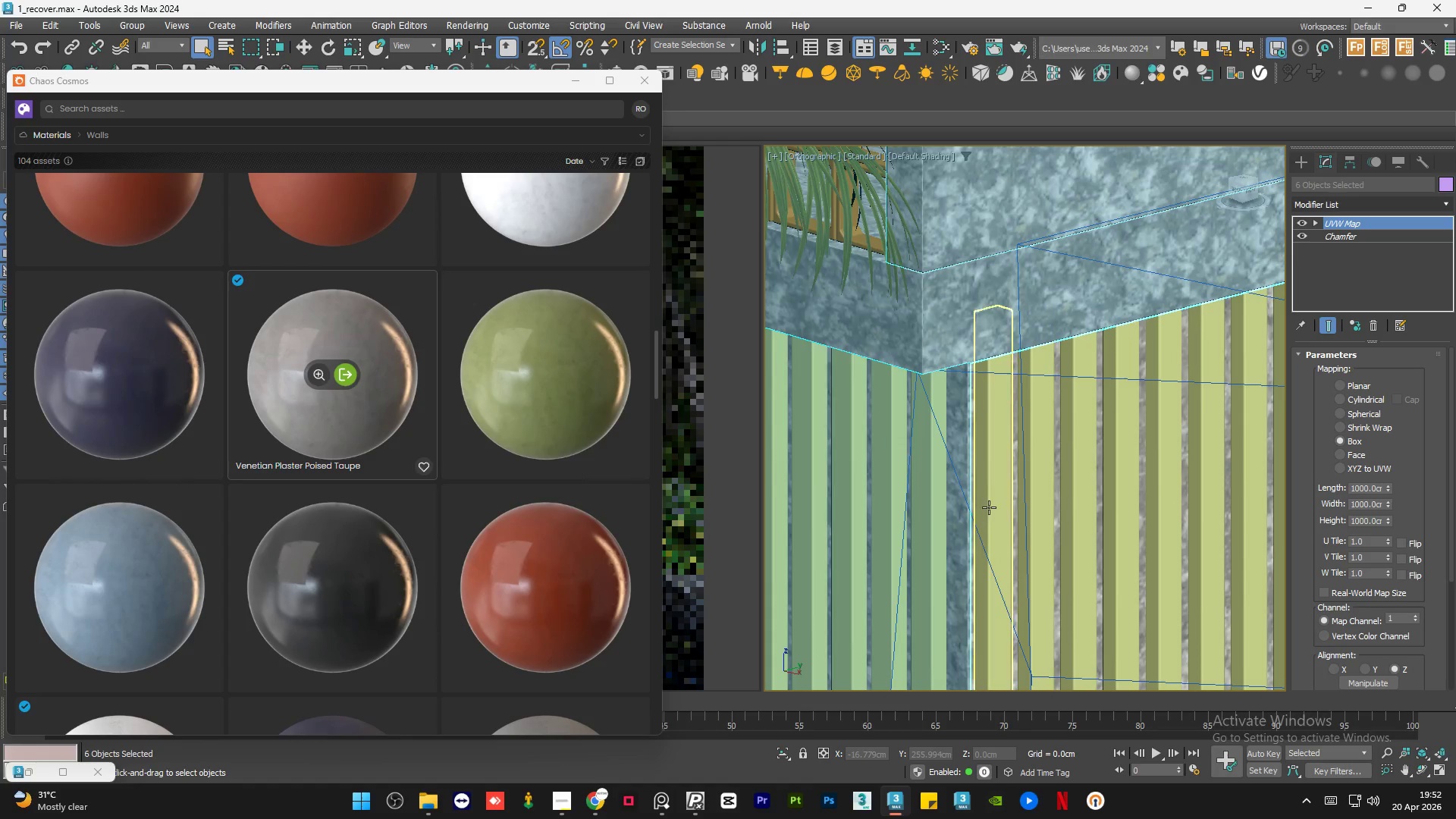 
hold_key(key=ControlLeft, duration=0.8)
 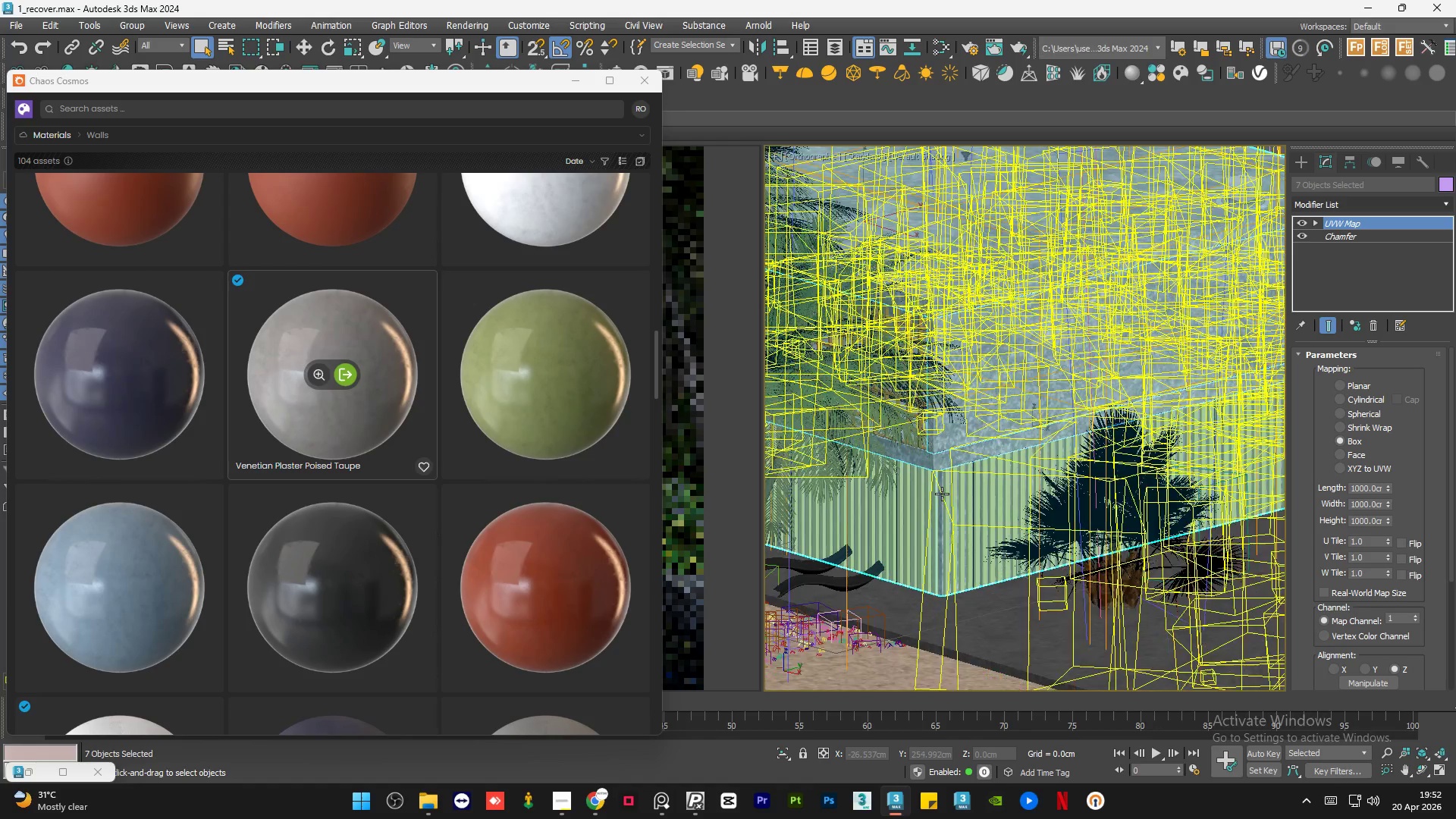 
scroll: coordinate [1011, 506], scroll_direction: up, amount: 3.0
 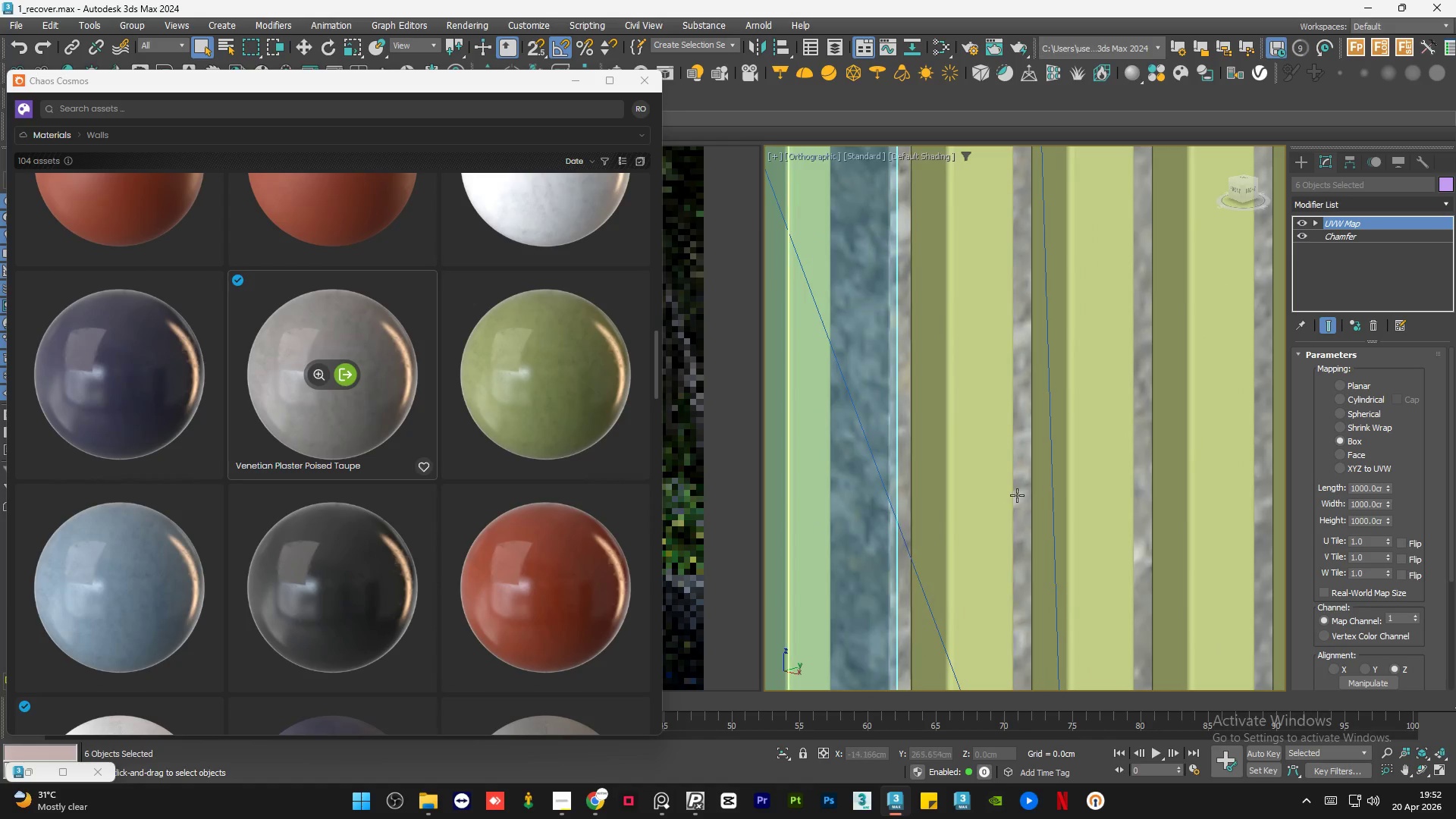 
left_click([1021, 482])
 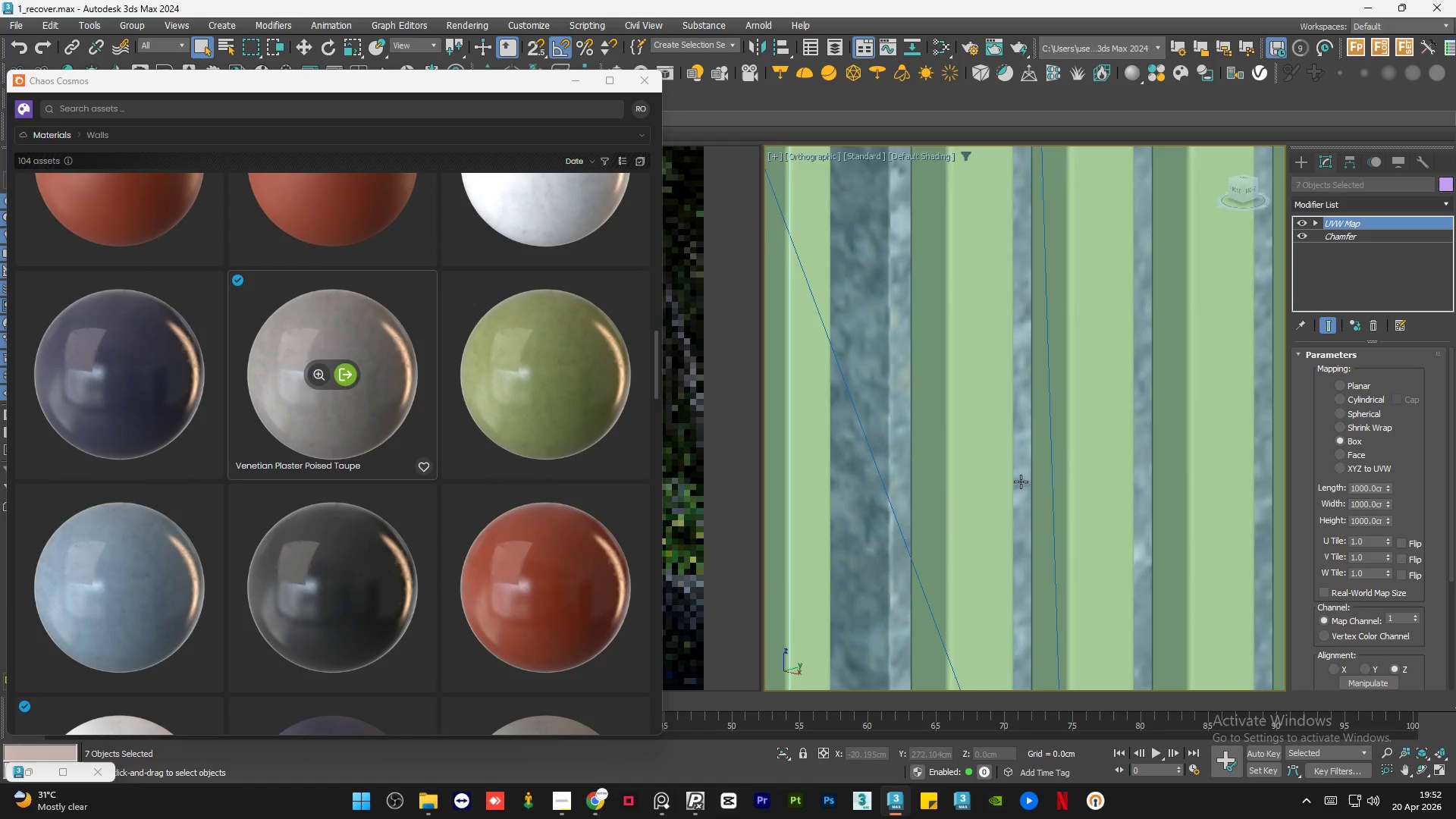 
hold_key(key=AltLeft, duration=1.47)
 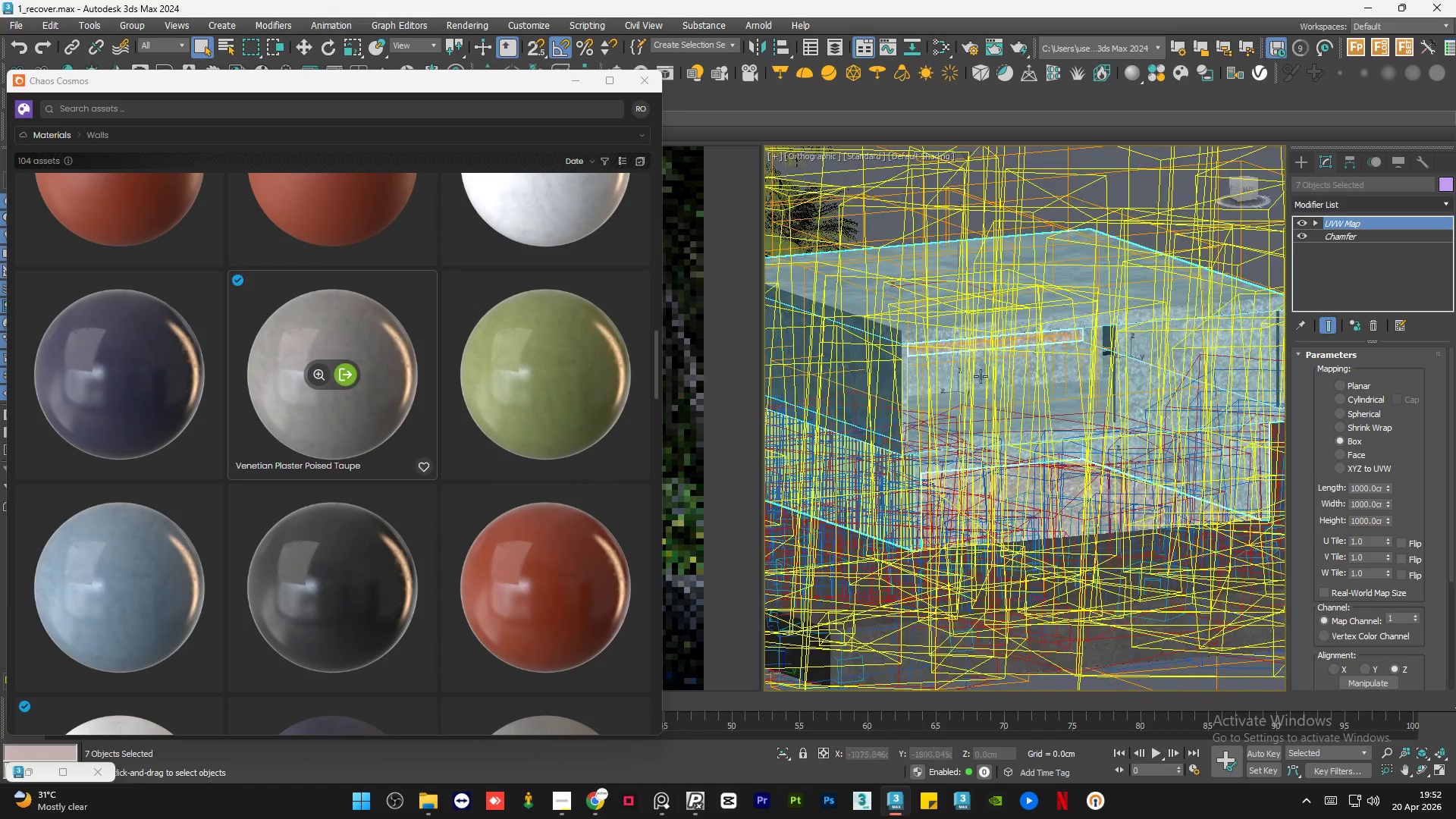 
scroll: coordinate [942, 494], scroll_direction: down, amount: 10.0
 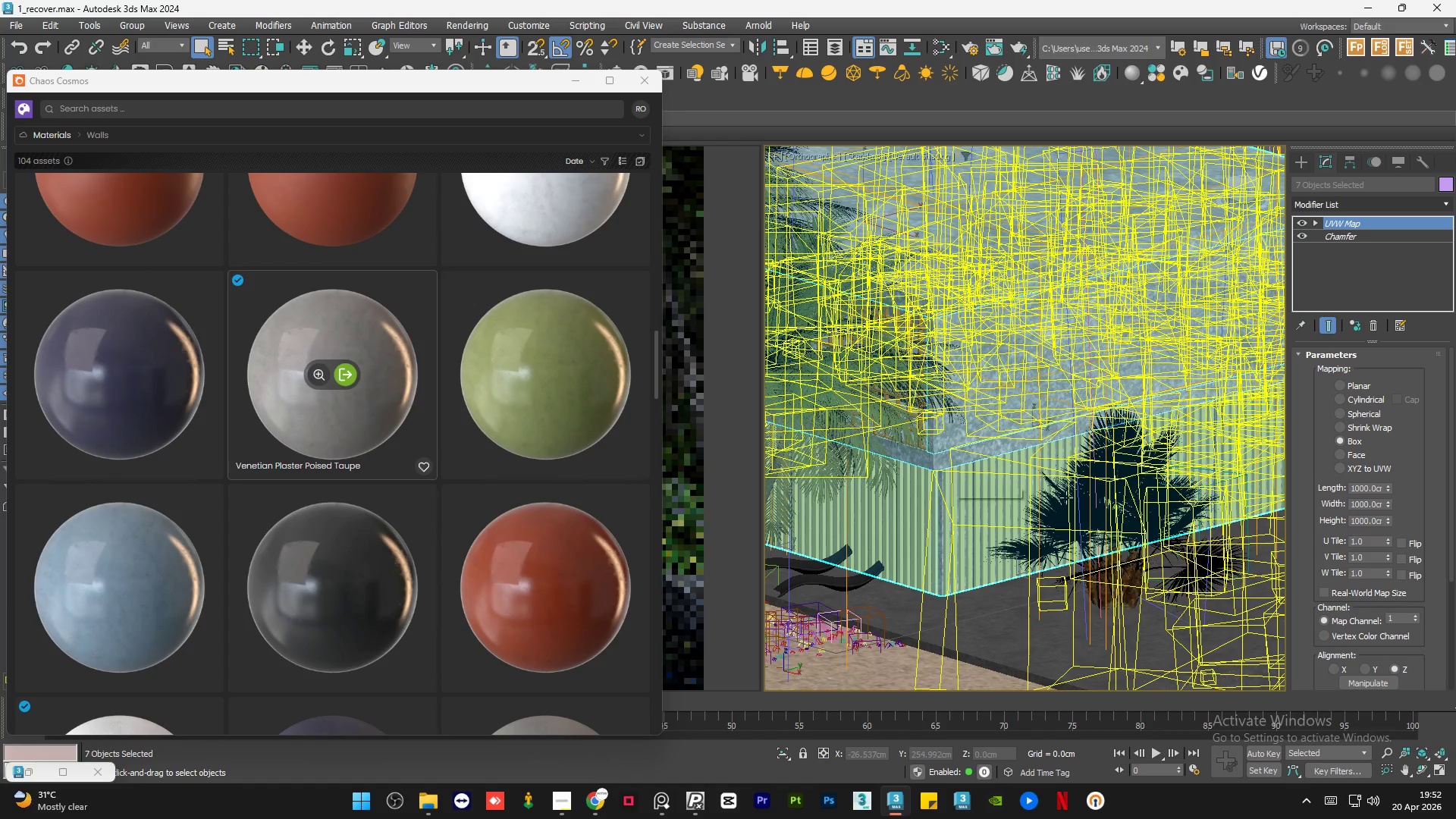 
hold_key(key=ControlLeft, duration=0.66)
 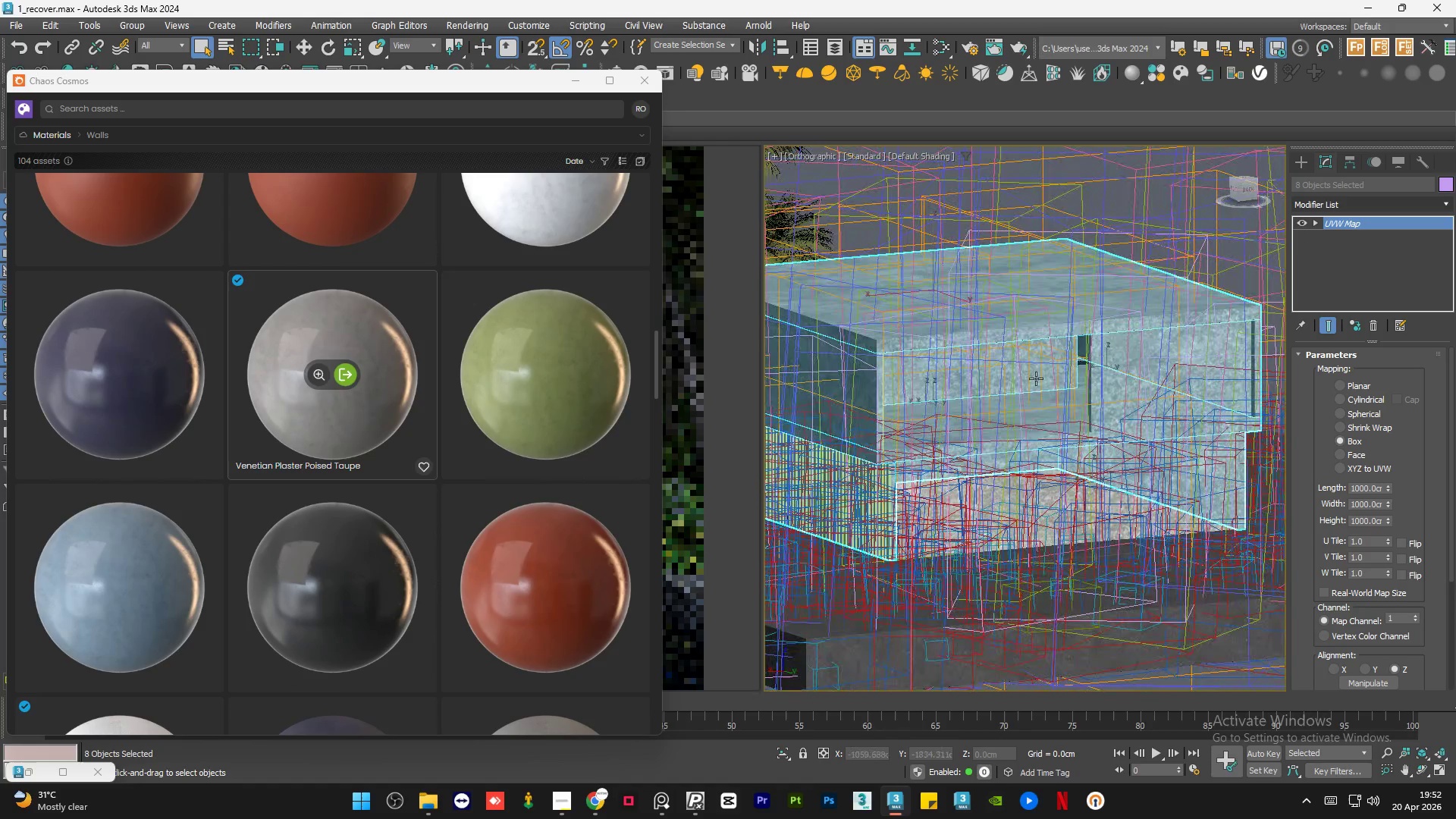 
scroll: coordinate [974, 378], scroll_direction: up, amount: 5.0
 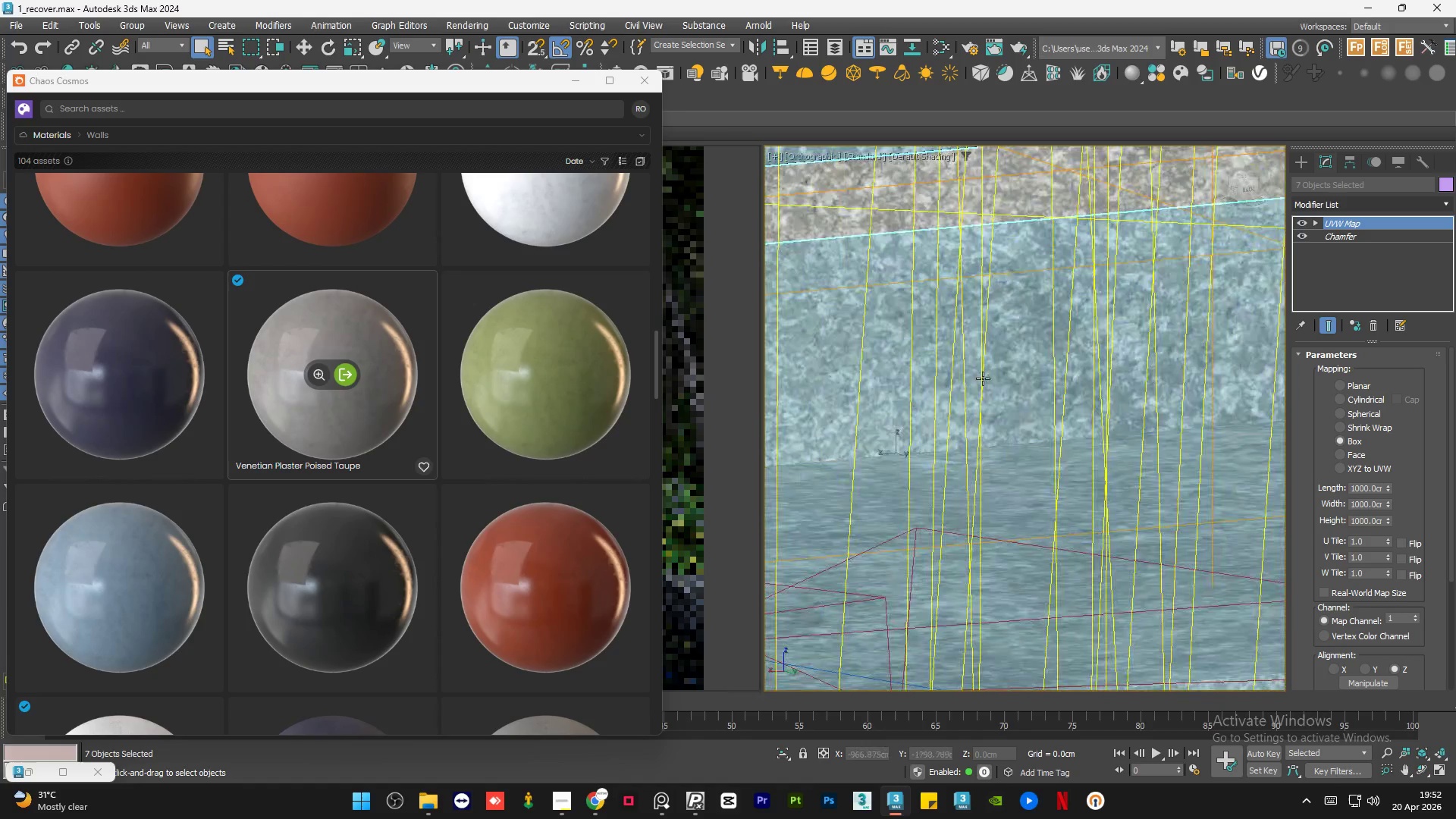 
left_click([999, 372])
 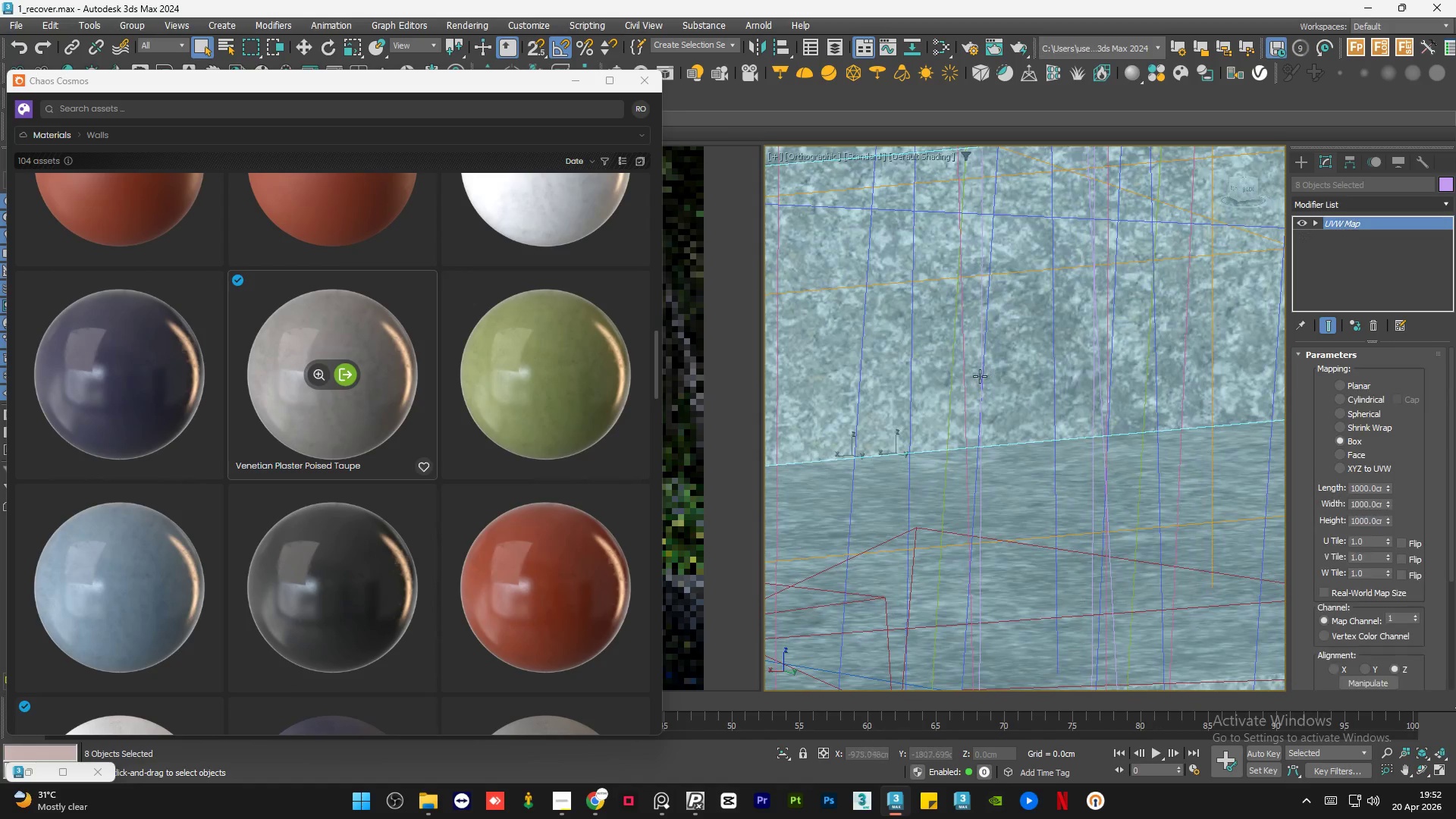 
scroll: coordinate [940, 390], scroll_direction: down, amount: 5.0
 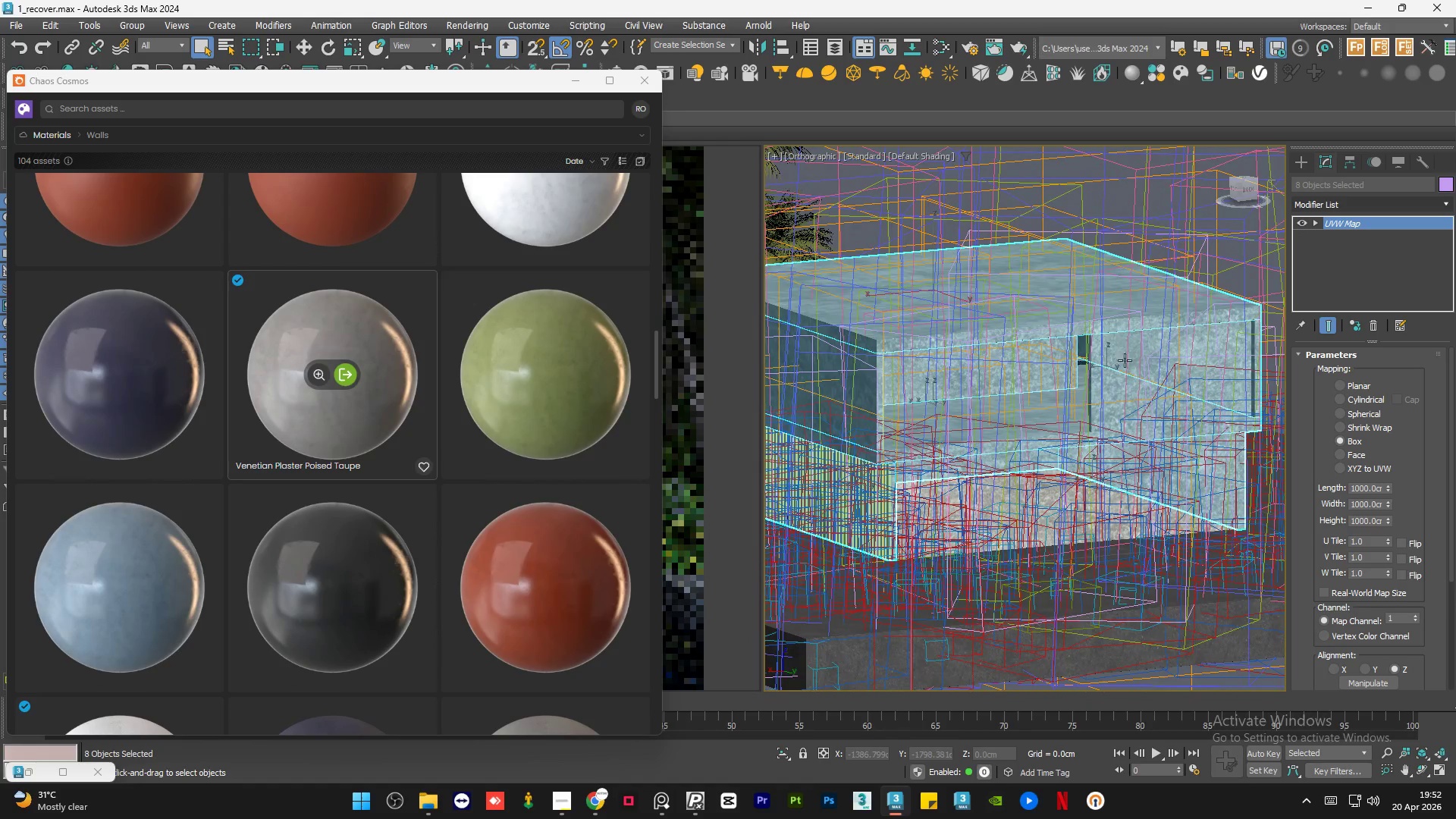 
hold_key(key=ControlLeft, duration=0.56)
left_click([1116, 358])
 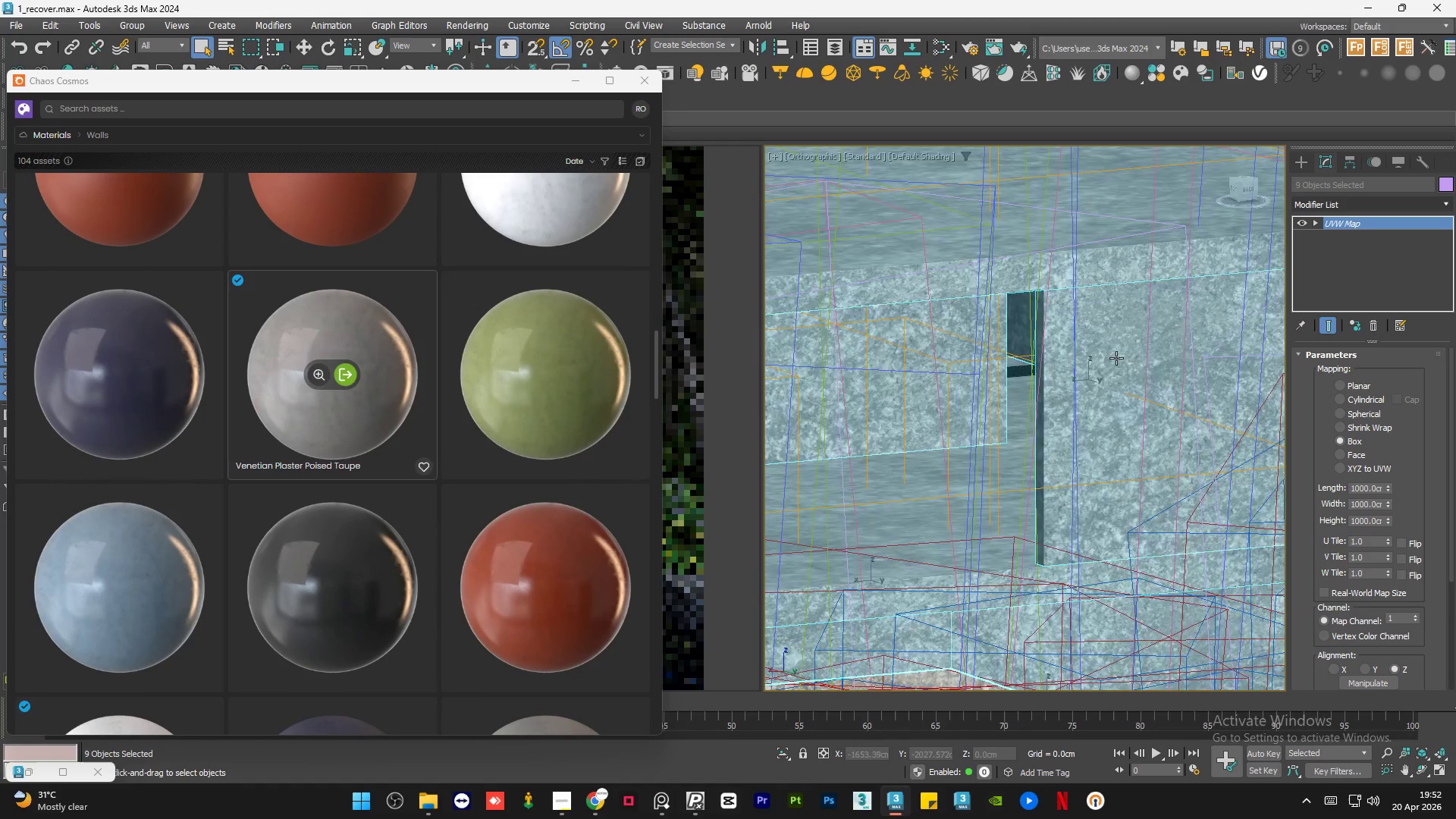 
scroll: coordinate [1116, 358], scroll_direction: up, amount: 3.0
 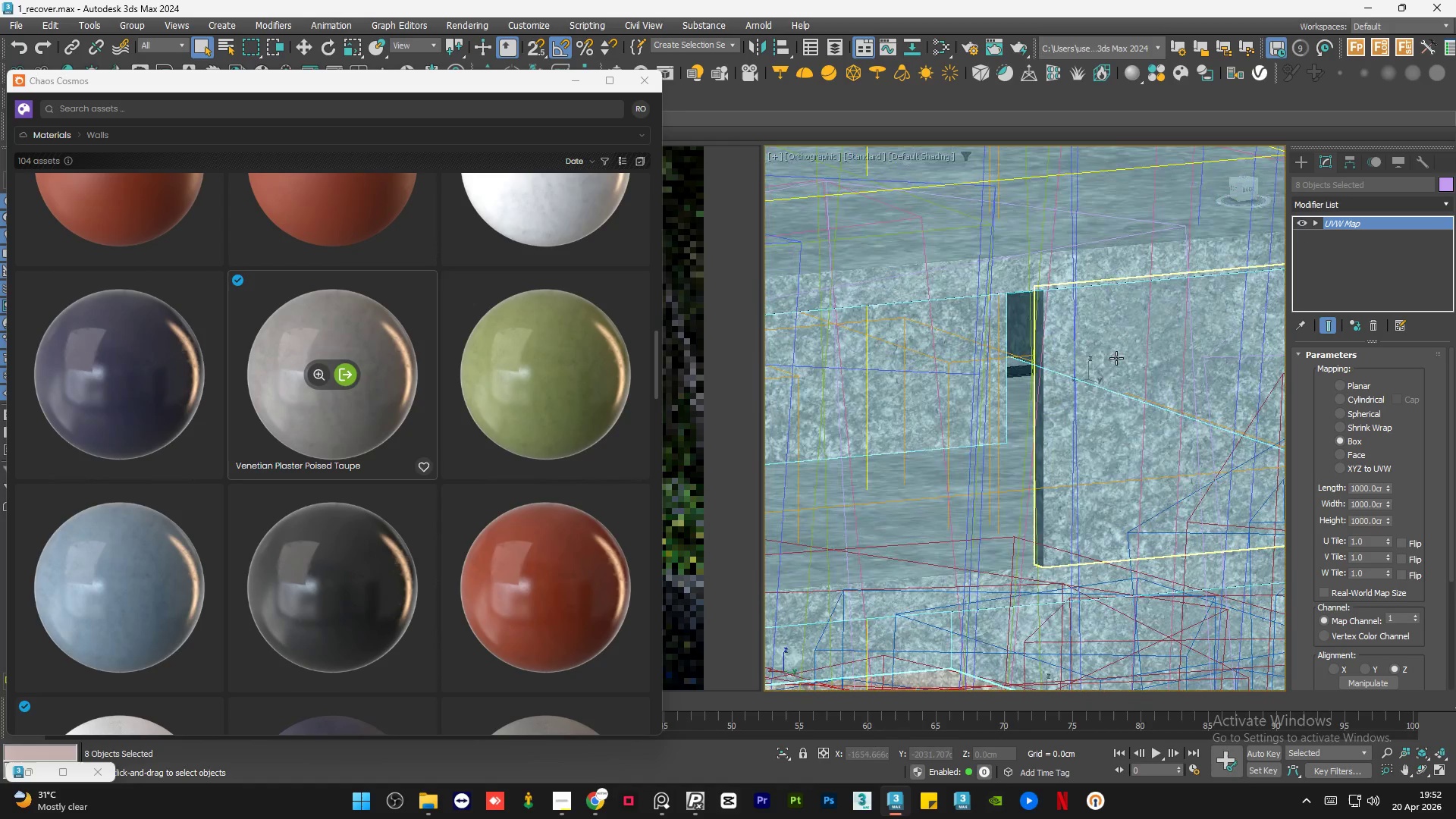 
scroll: coordinate [1112, 362], scroll_direction: down, amount: 4.0
 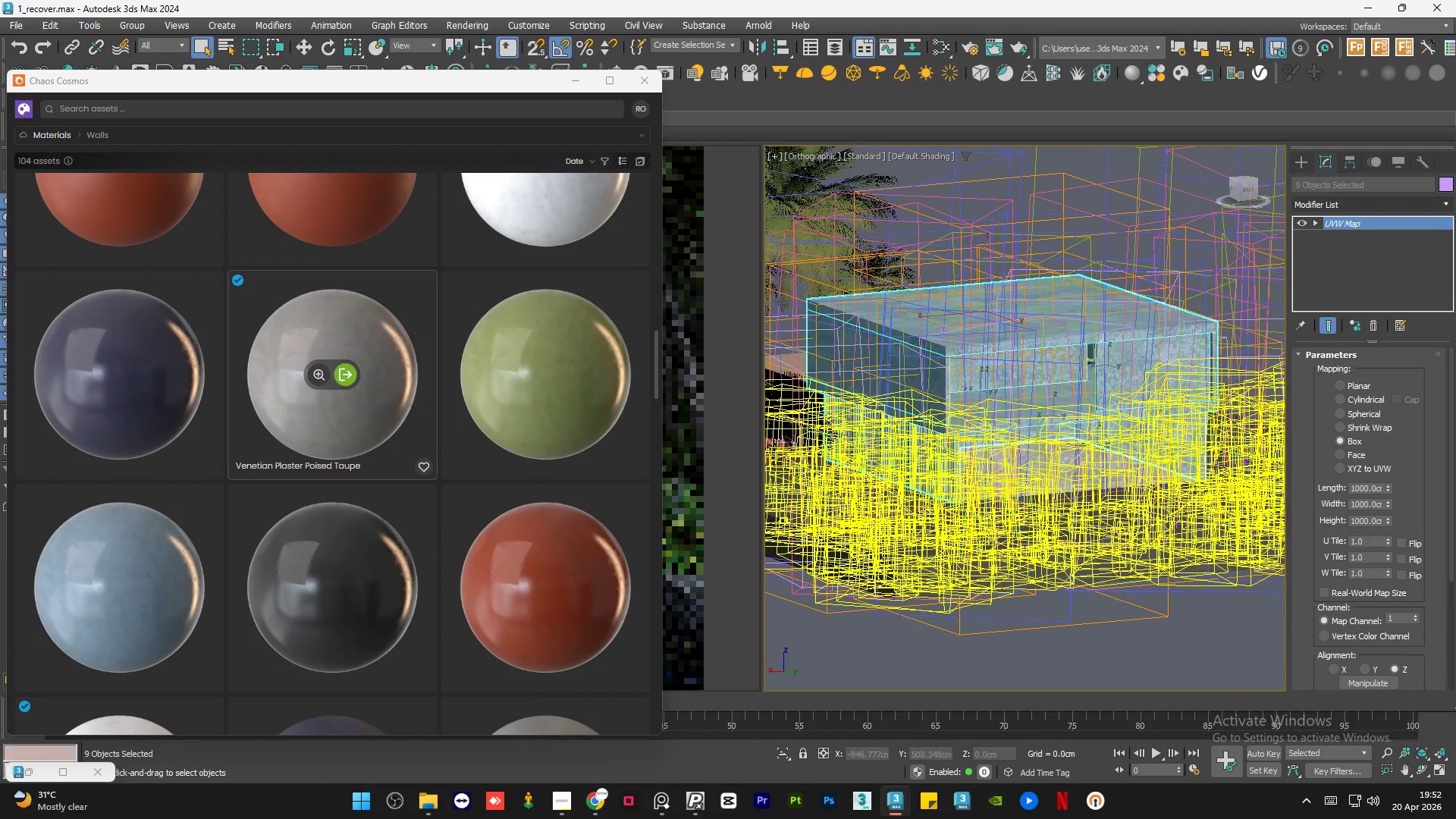 
hold_key(key=ControlLeft, duration=1.88)
 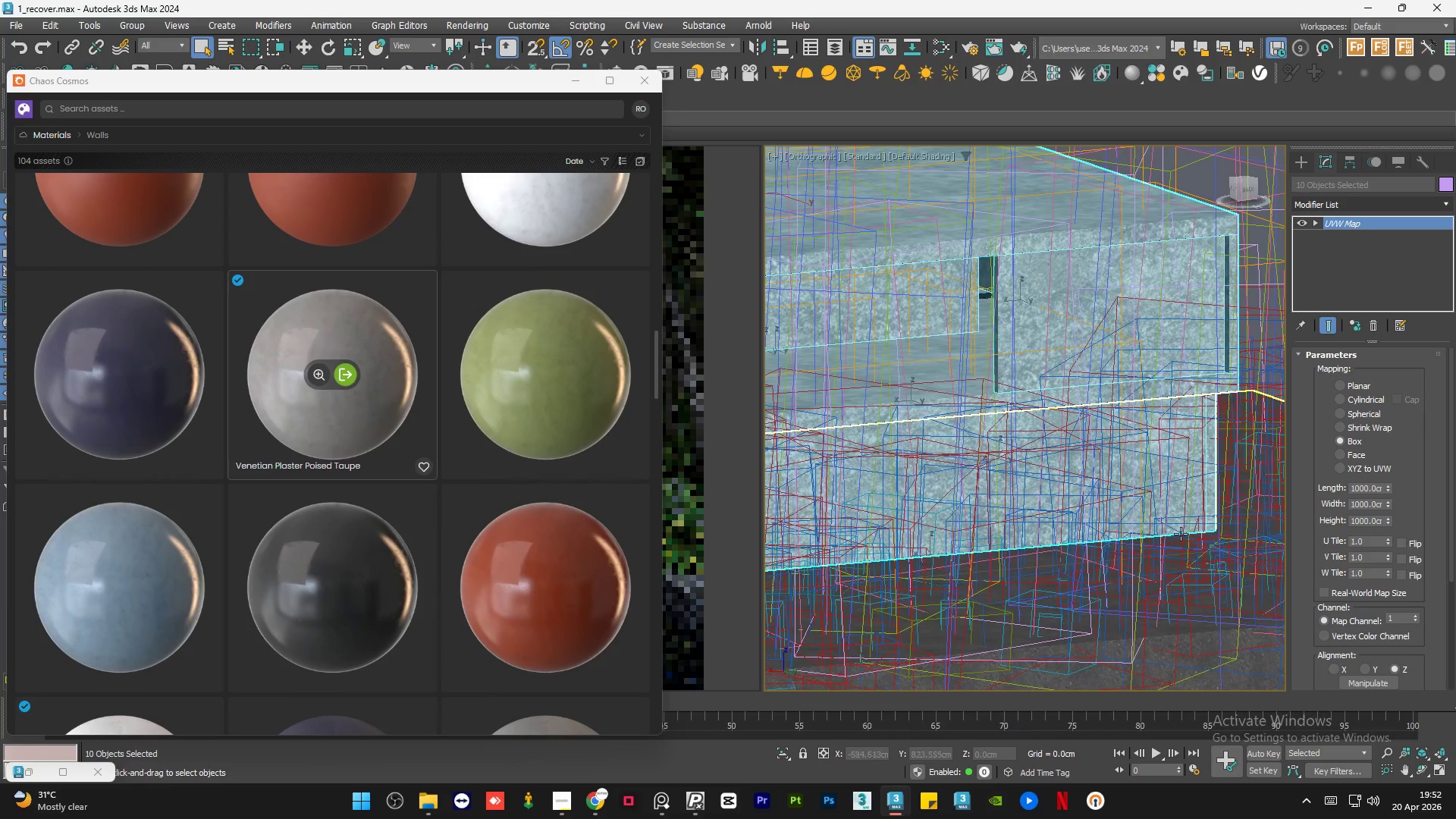 
scroll: coordinate [1201, 472], scroll_direction: up, amount: 5.0
 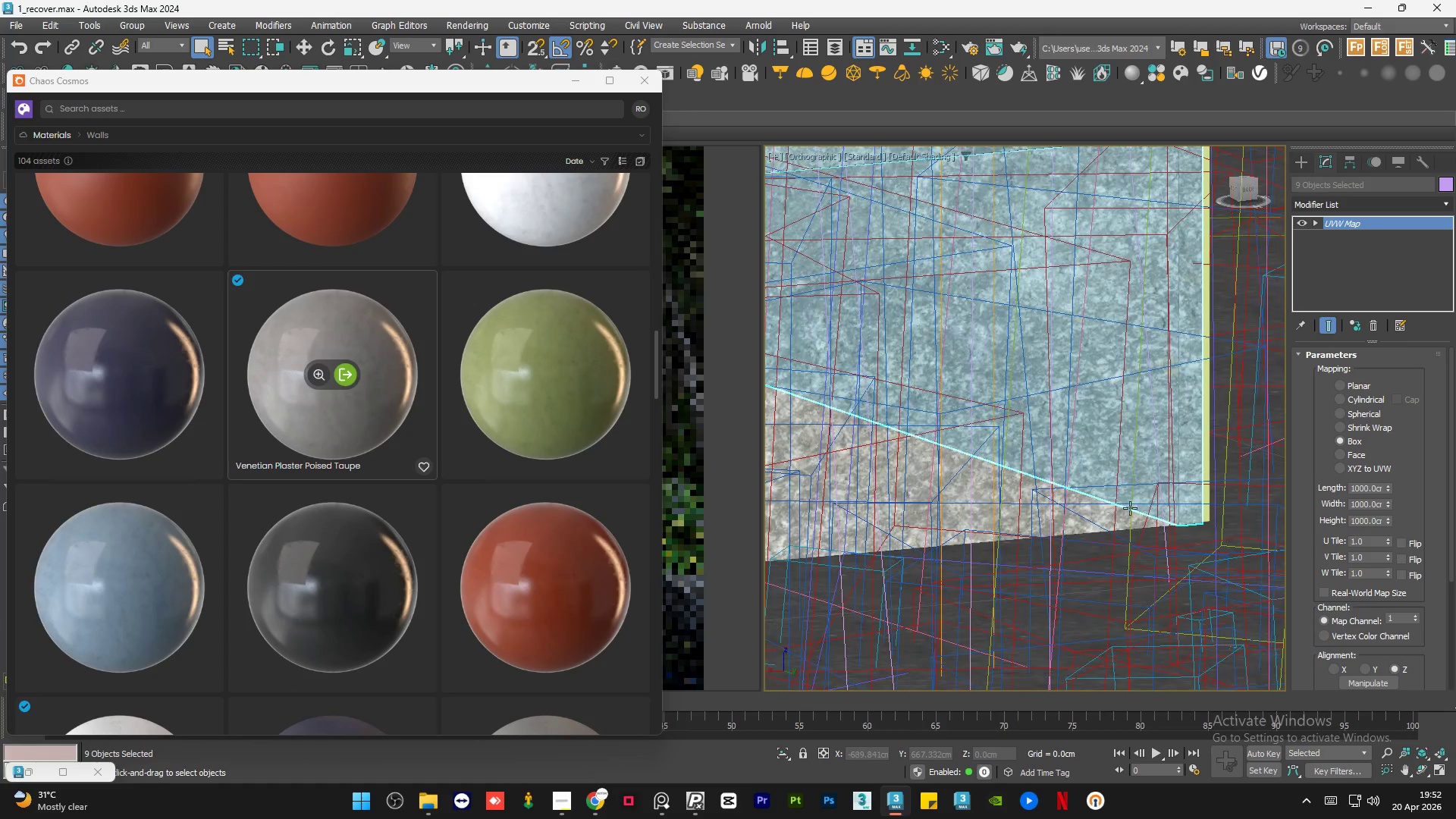 
left_click([1014, 486])
 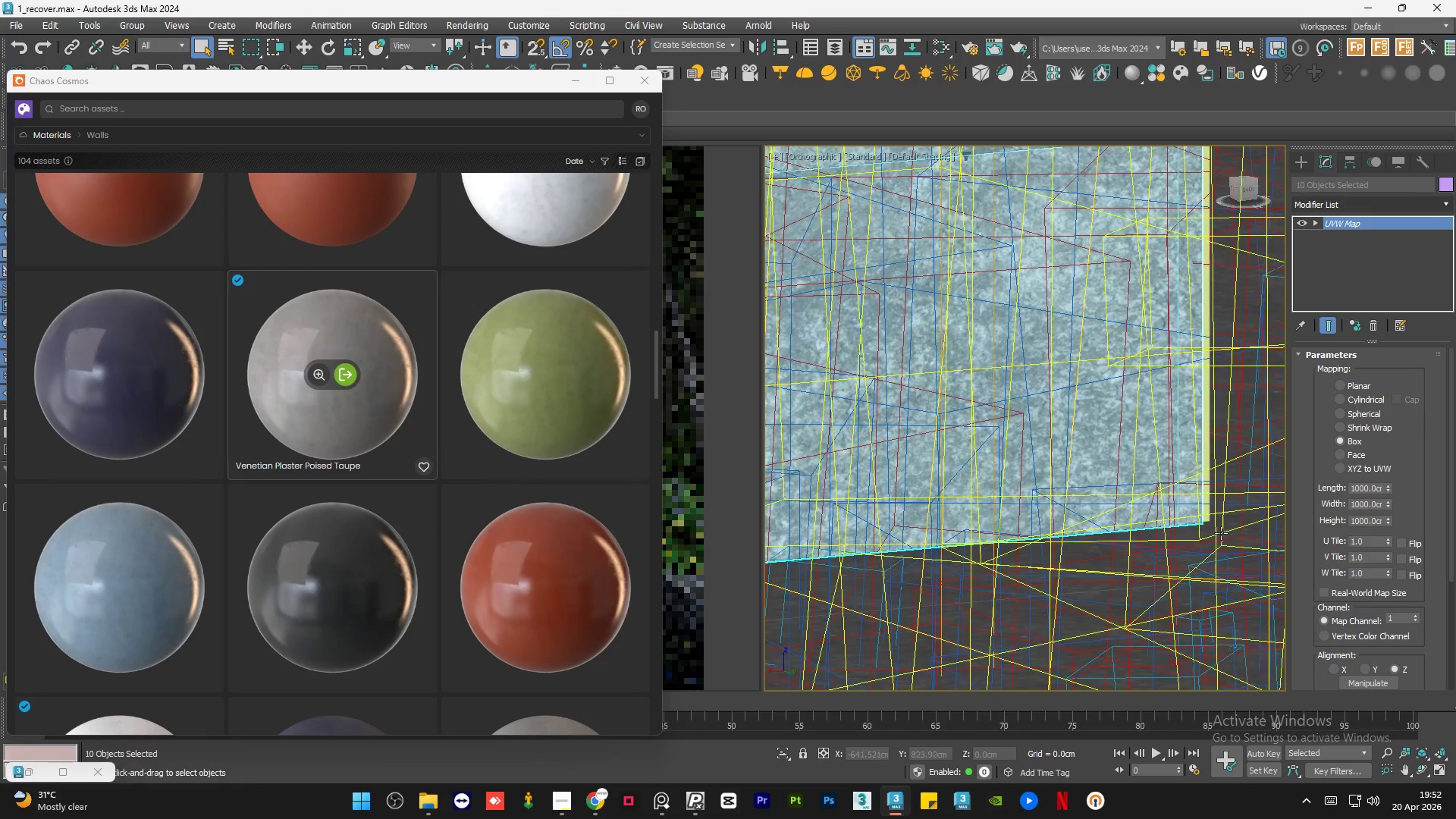 
hold_key(key=AltLeft, duration=2.09)
 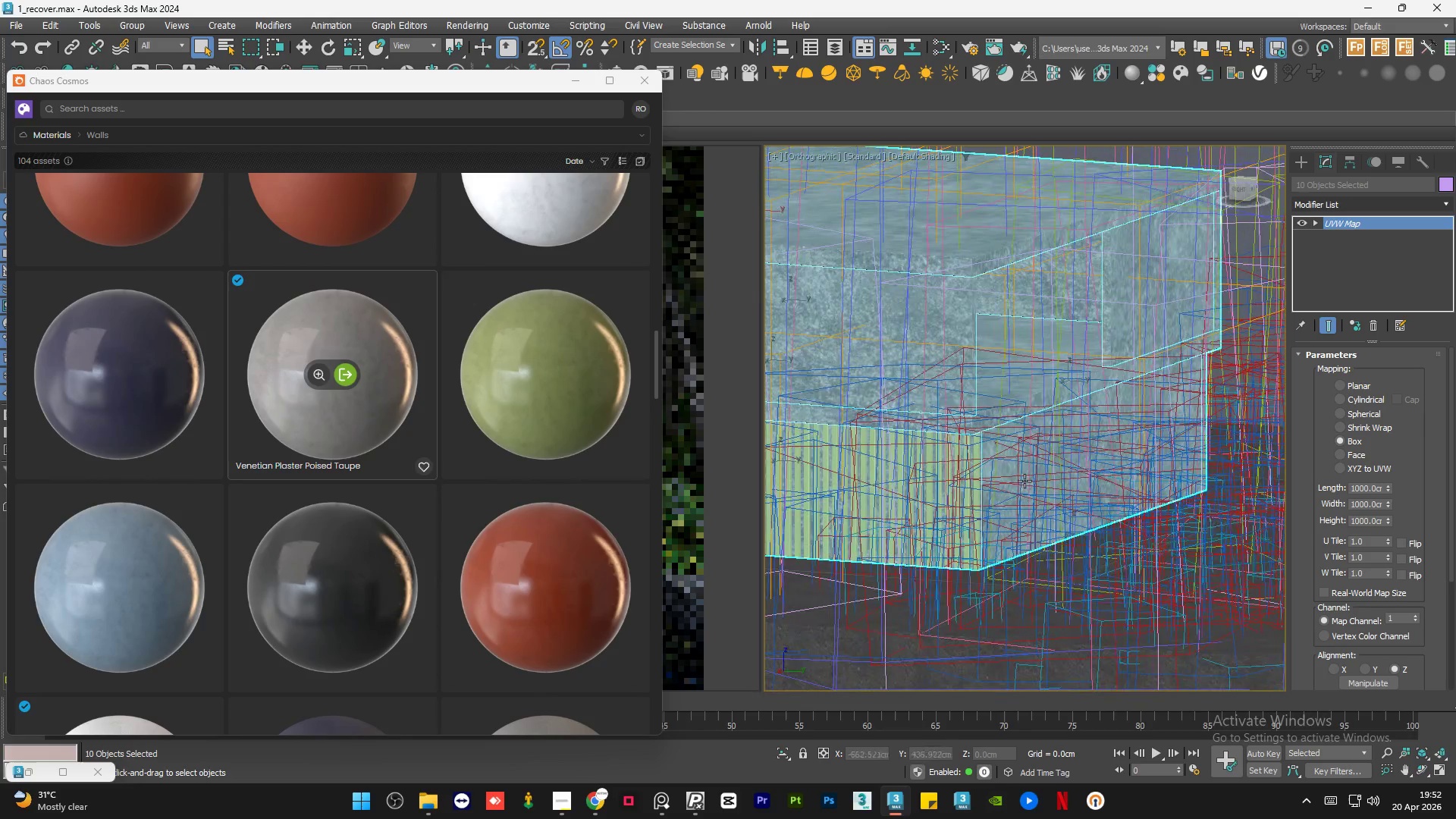 
scroll: coordinate [1221, 534], scroll_direction: down, amount: 3.0
 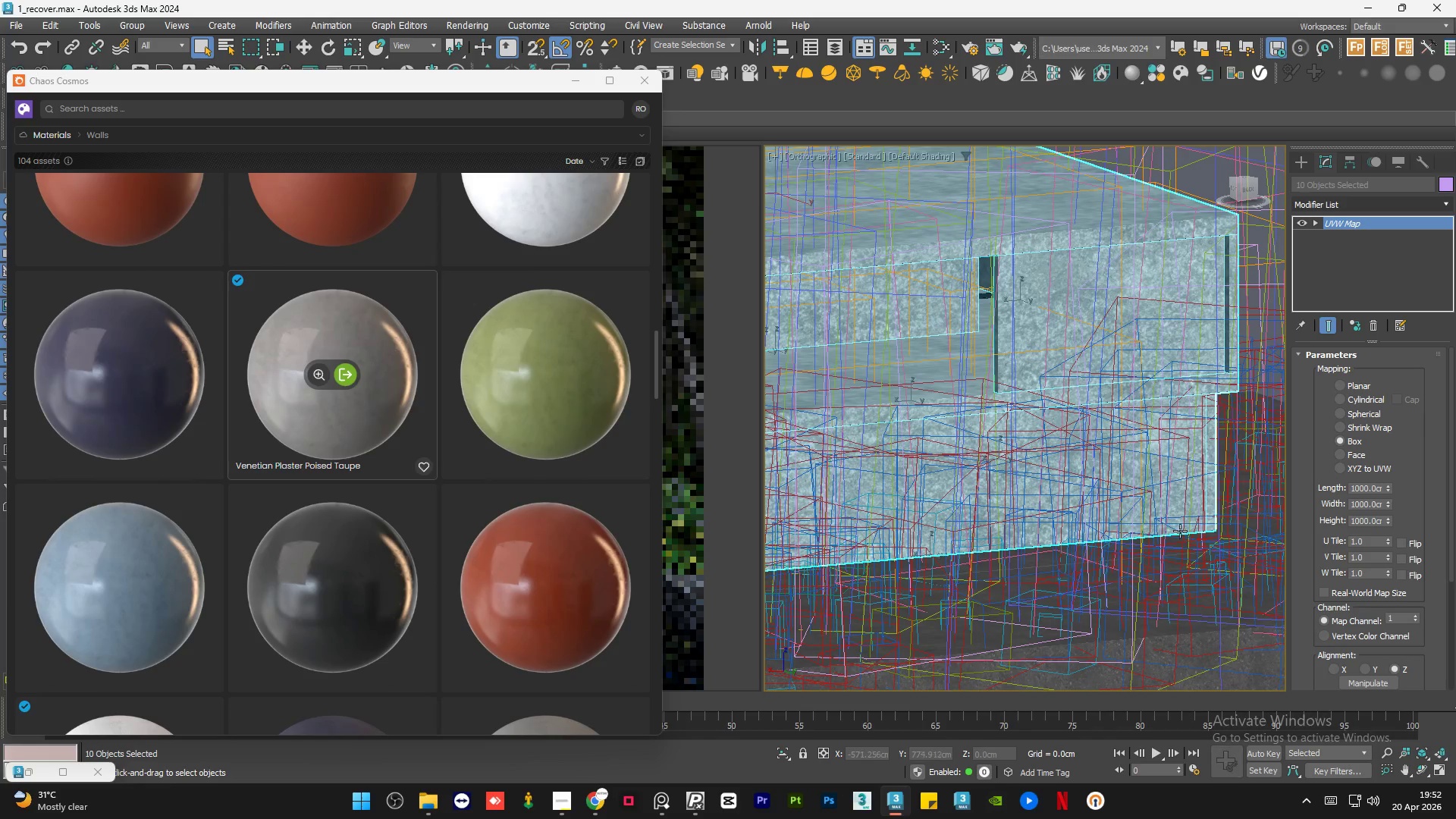 
hold_key(key=AltLeft, duration=0.53)
 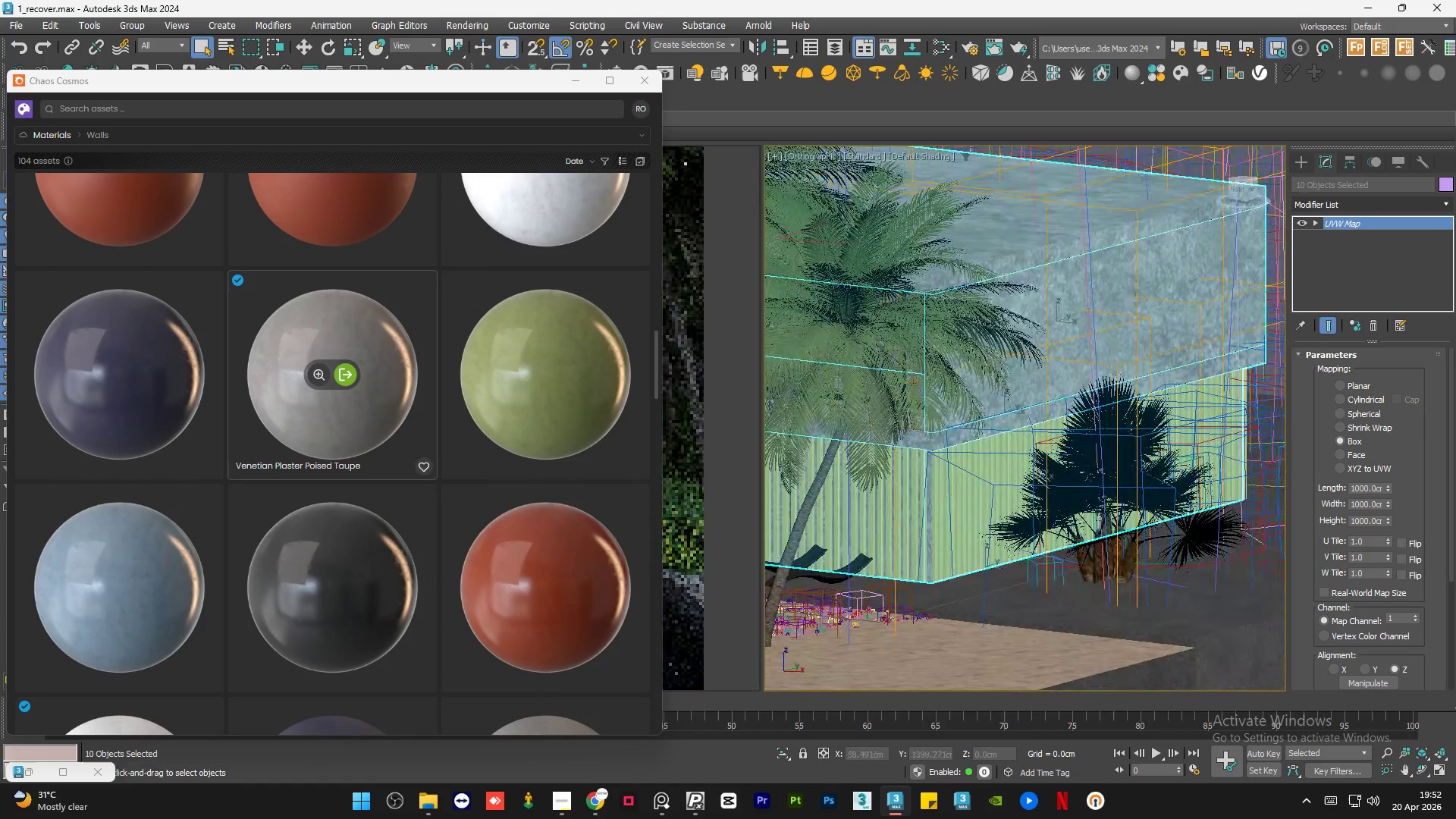 
hold_key(key=AltLeft, duration=0.58)
 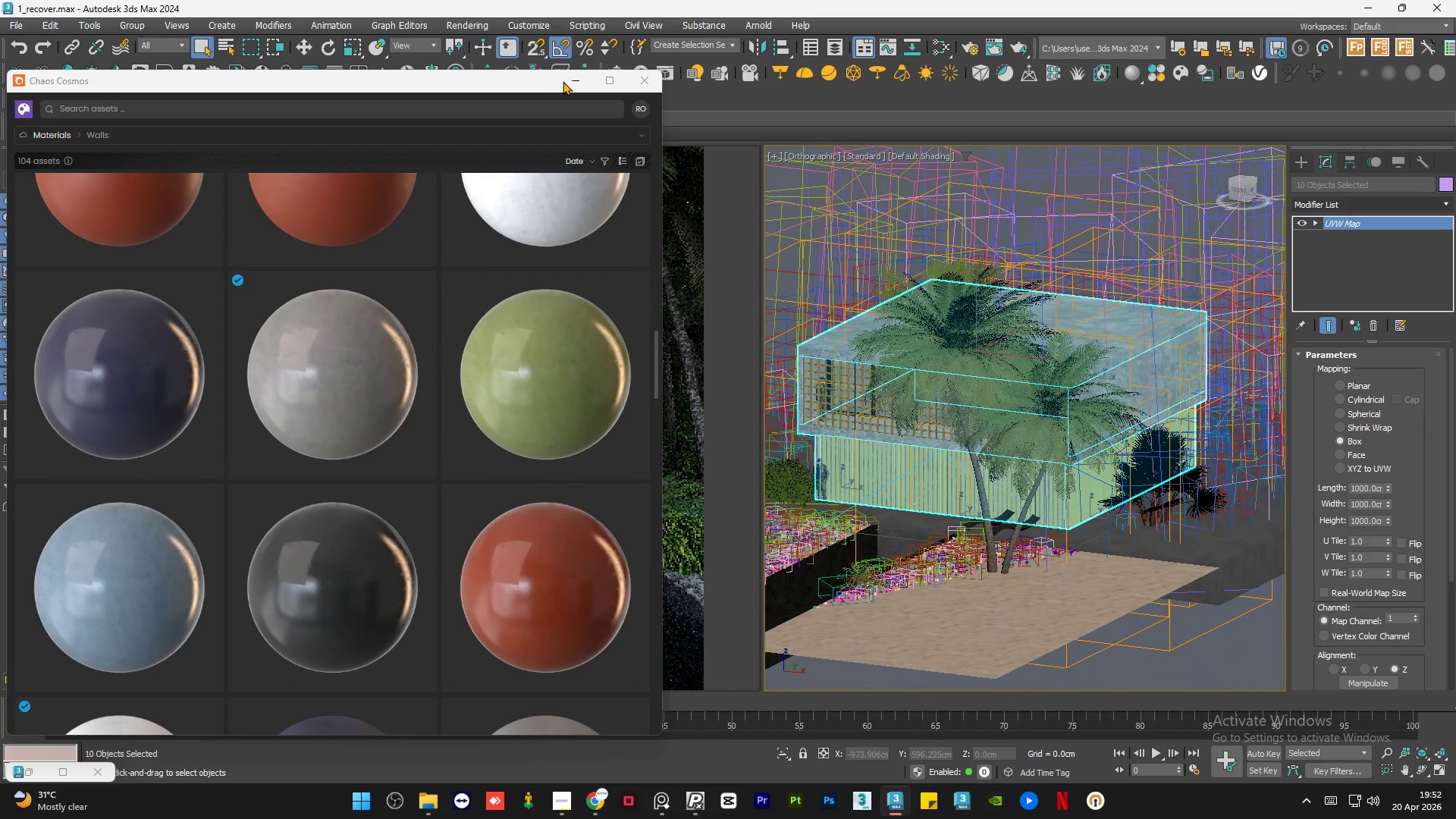 
scroll: coordinate [1154, 450], scroll_direction: down, amount: 2.0
 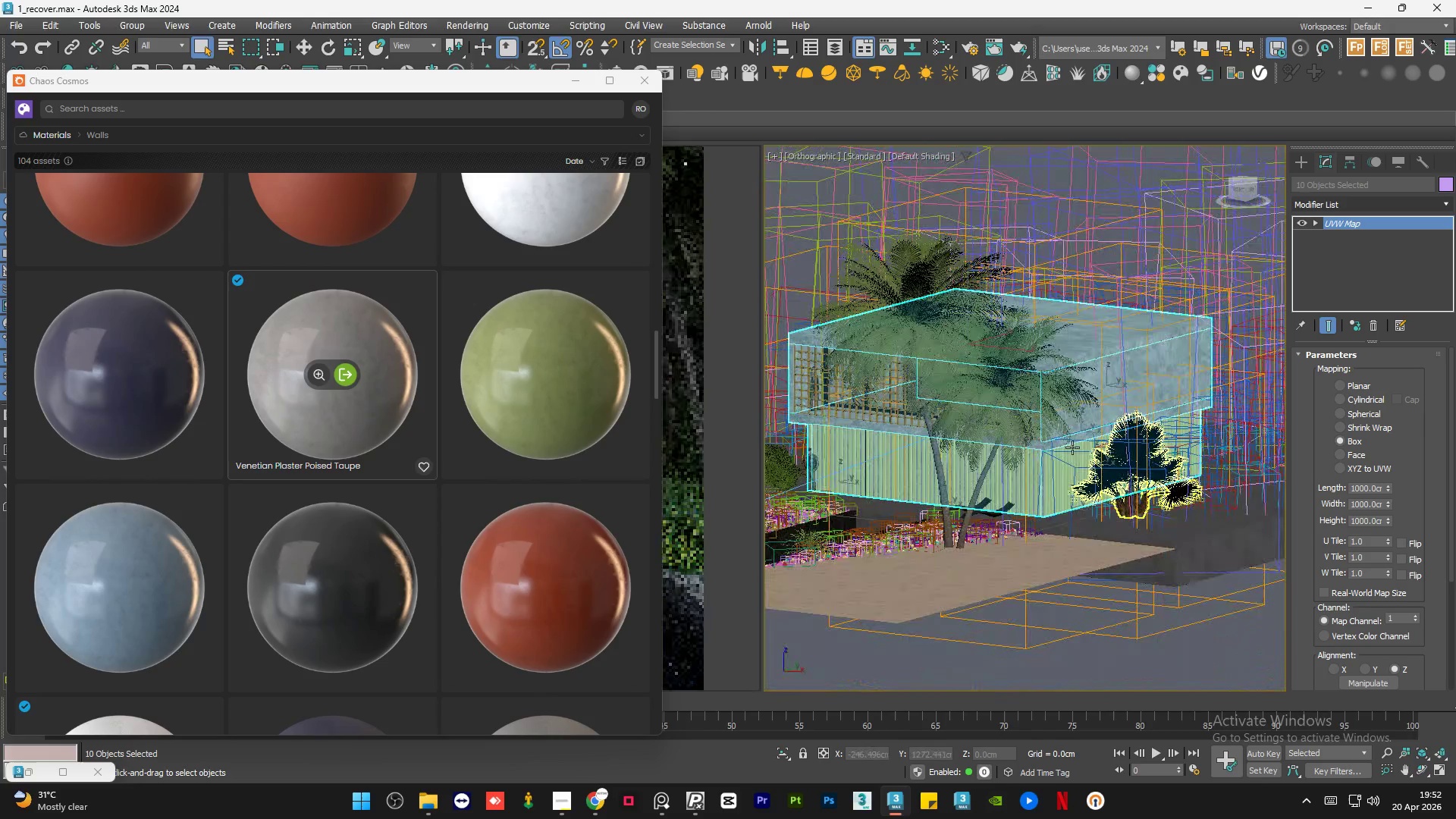 
left_click([569, 77])
 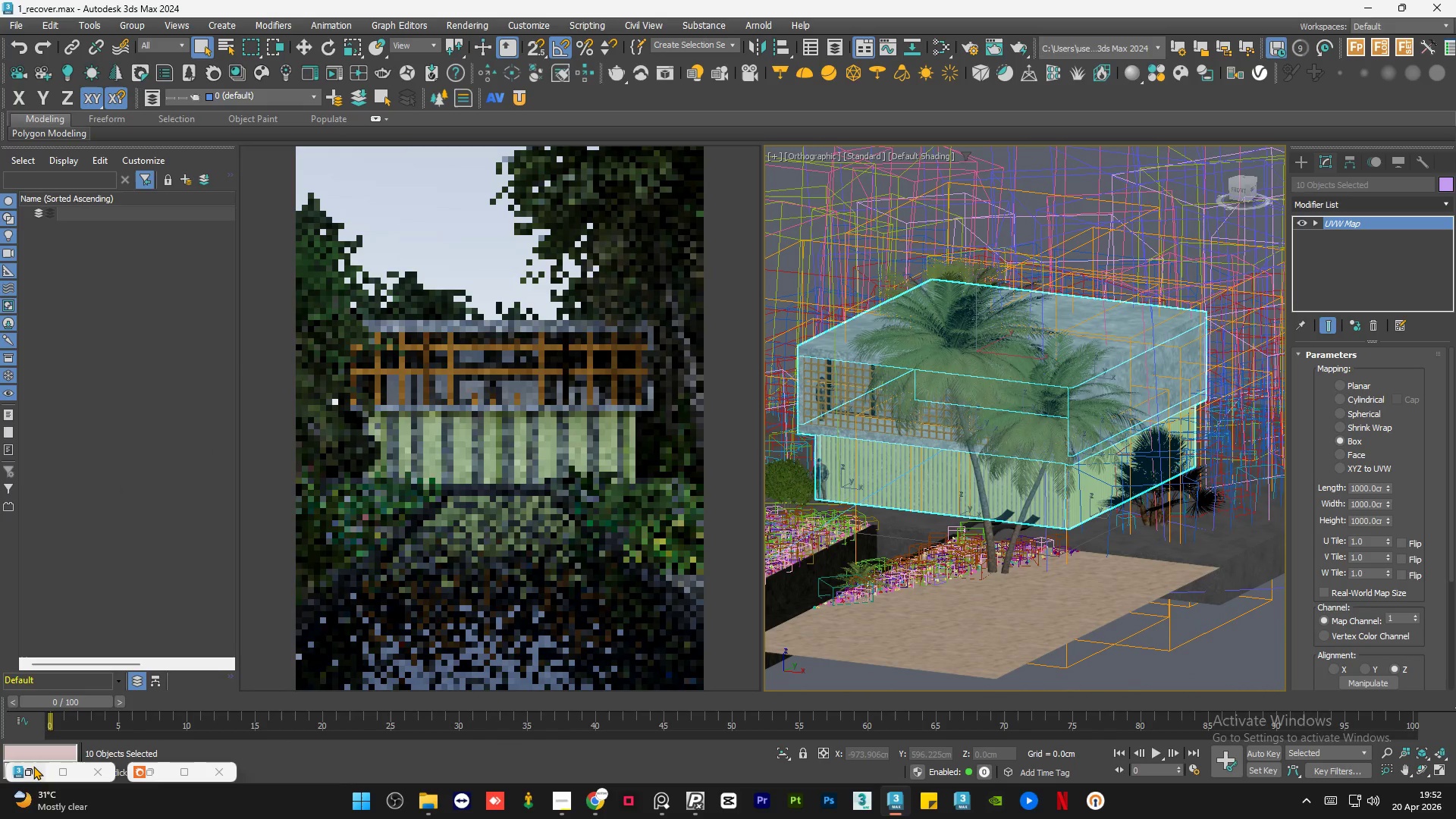 
left_click([35, 766])
 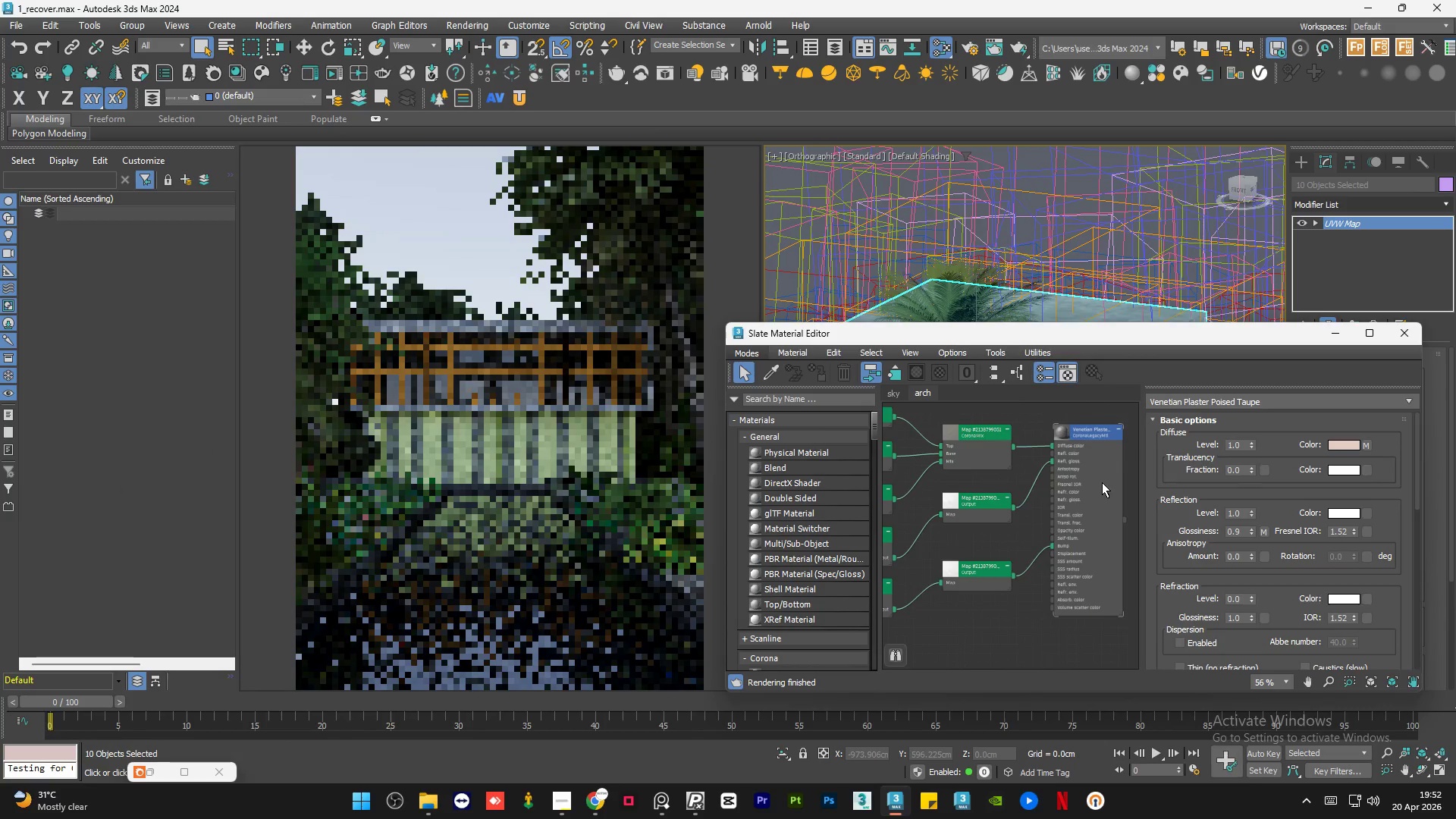 
double_click([1093, 488])
 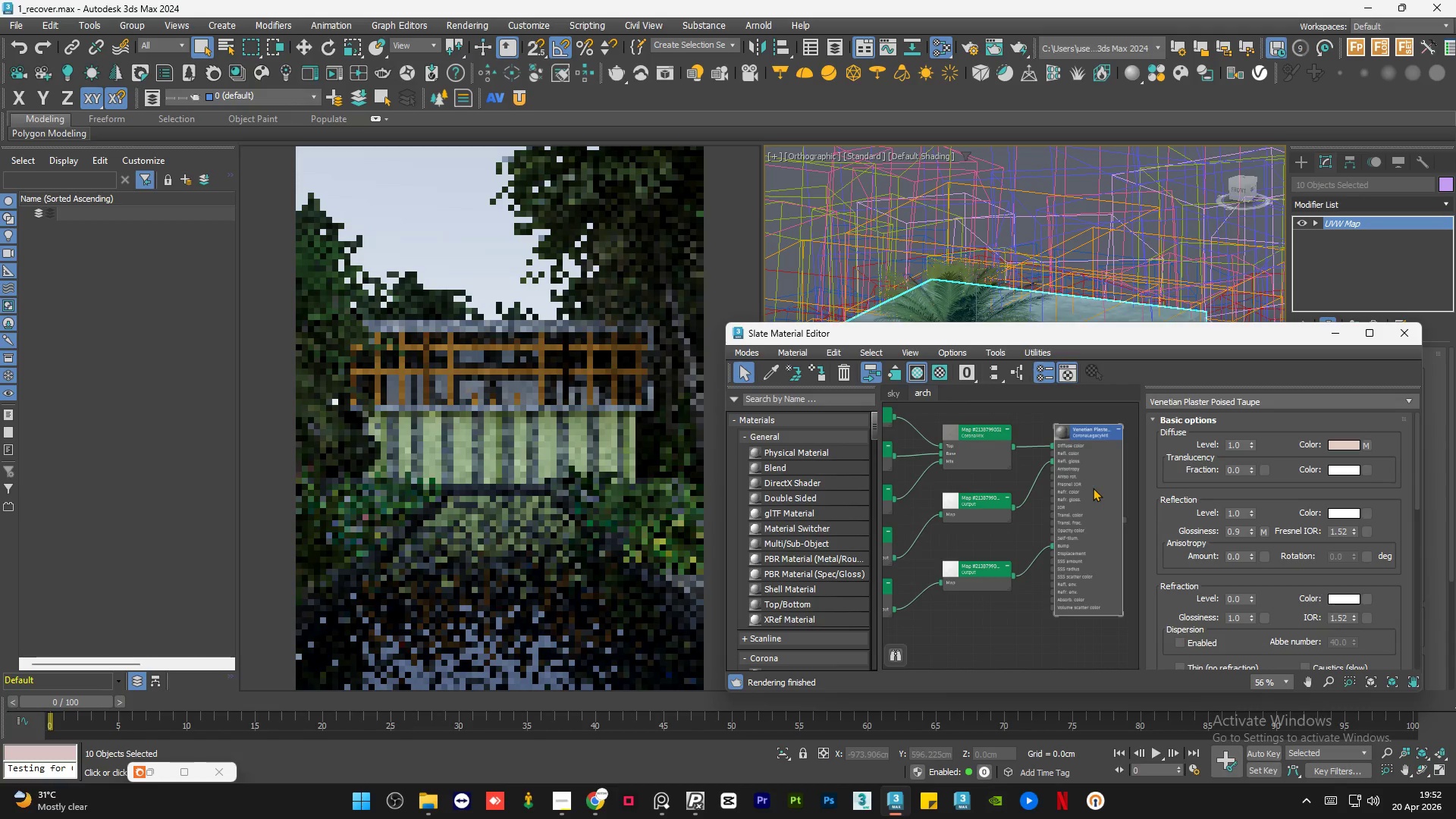 
key(A)
 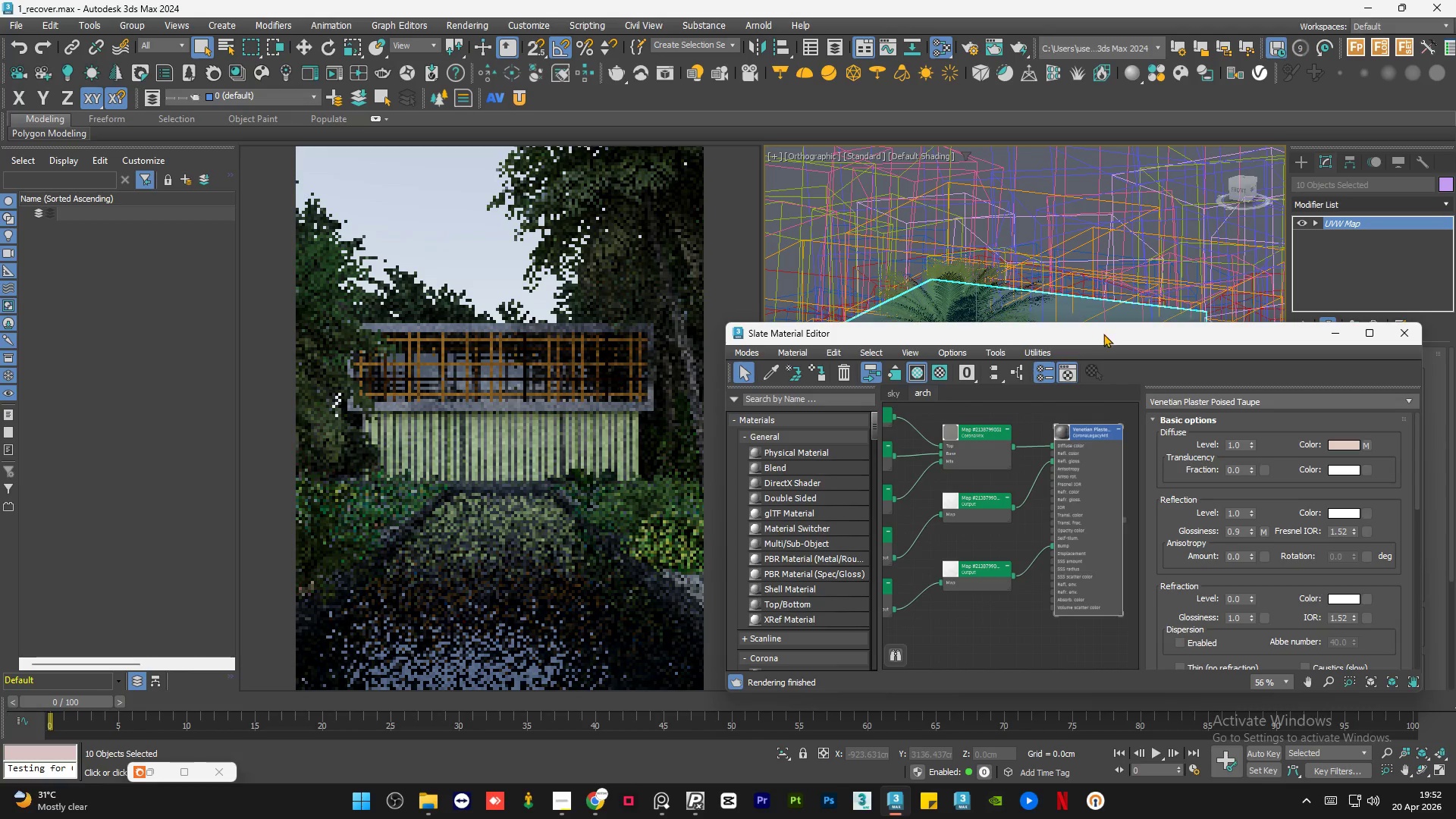 
left_click_drag(start_coordinate=[1103, 337], to_coordinate=[1019, 472])
 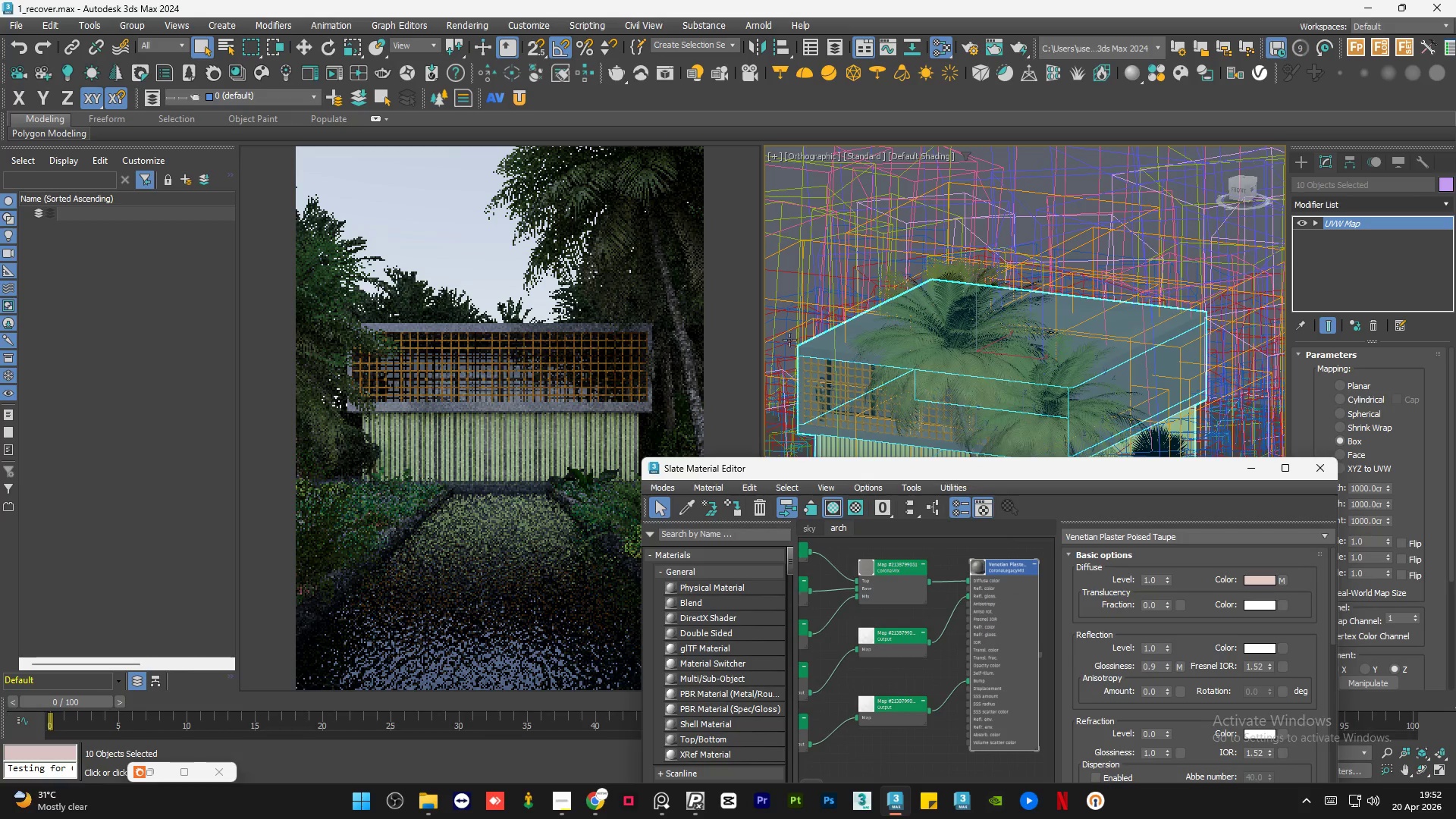 
scroll: coordinate [929, 391], scroll_direction: up, amount: 8.0
 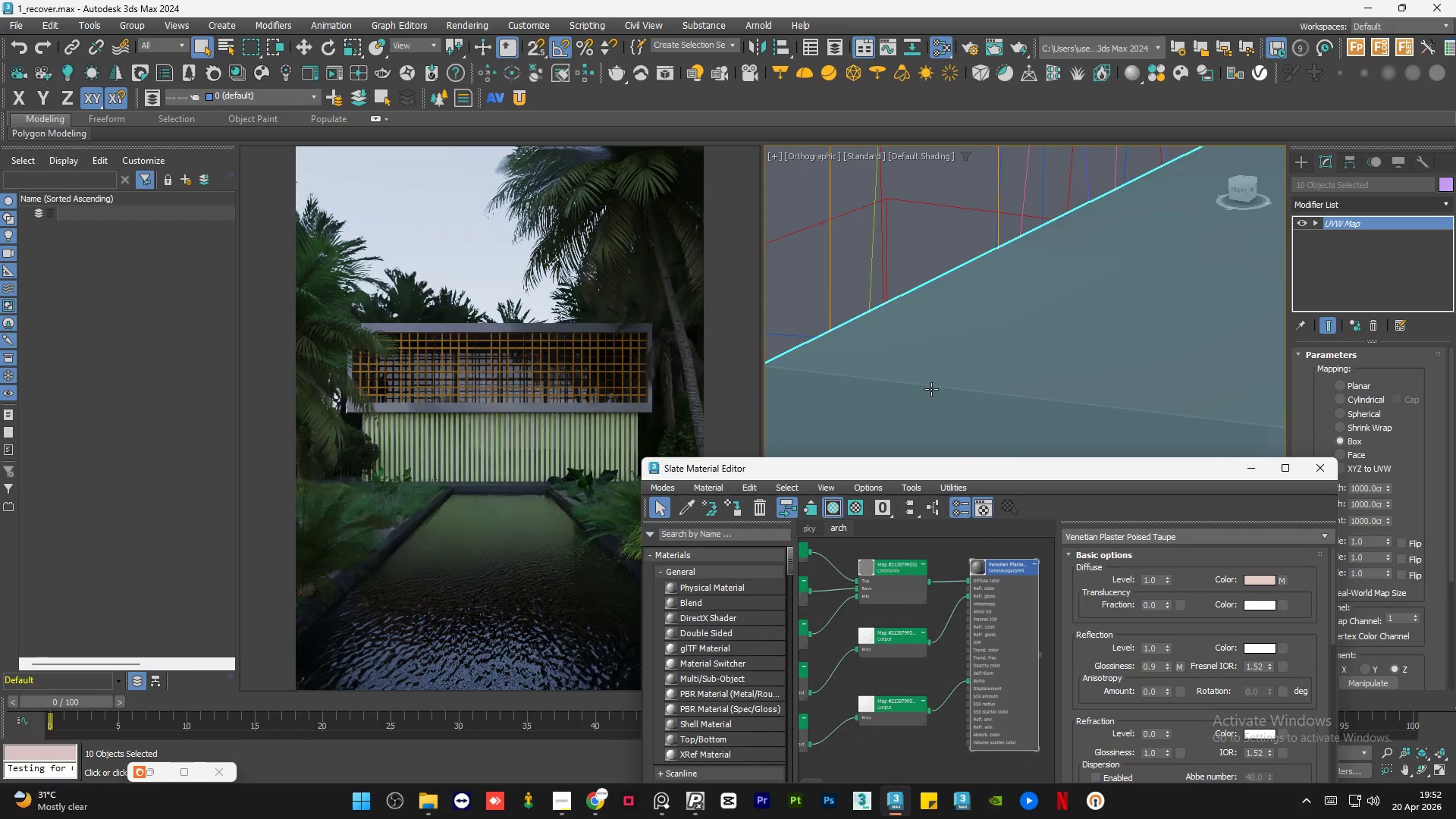 
hold_key(key=AltLeft, duration=1.38)
 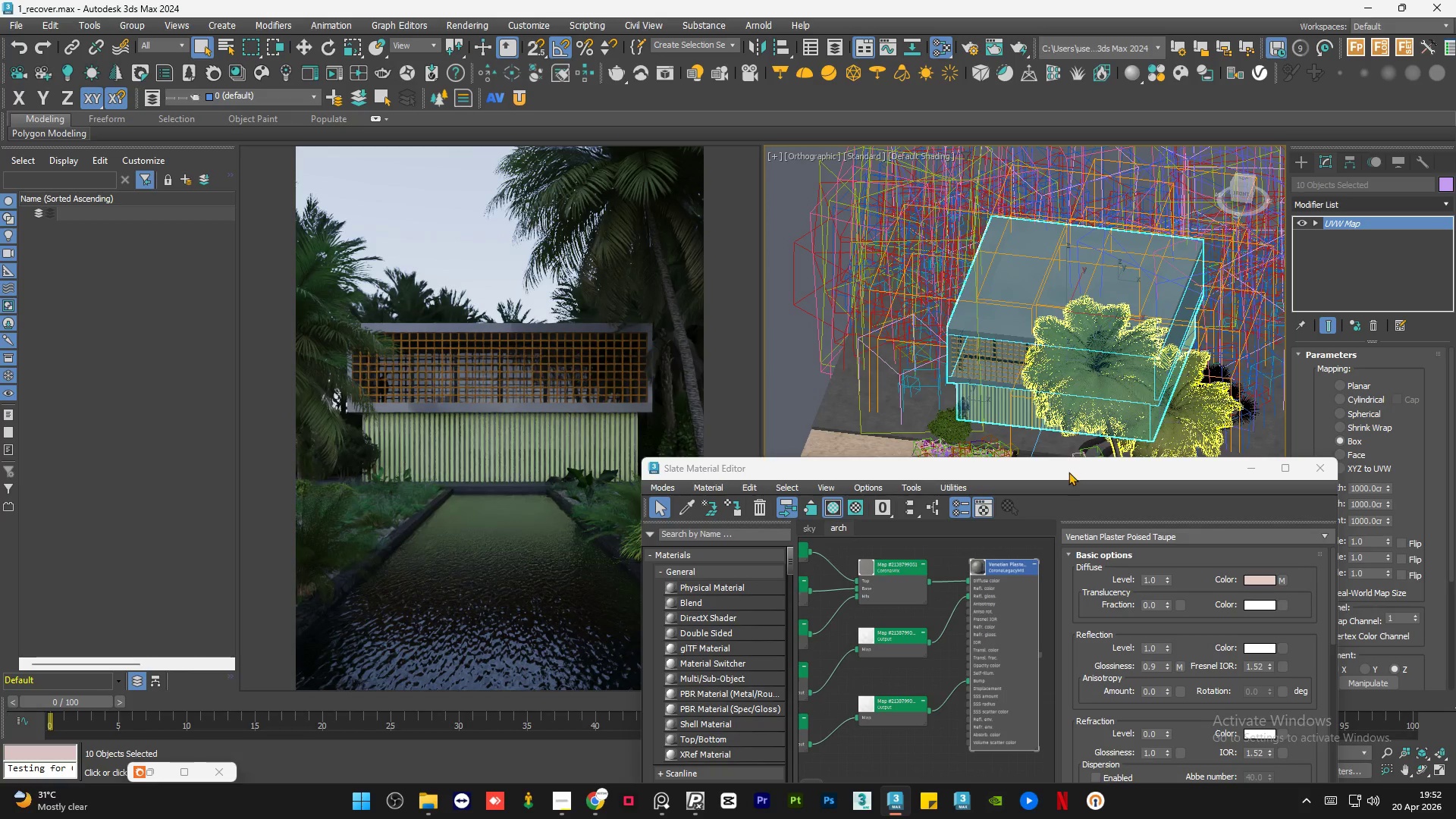 
scroll: coordinate [931, 287], scroll_direction: down, amount: 8.0
 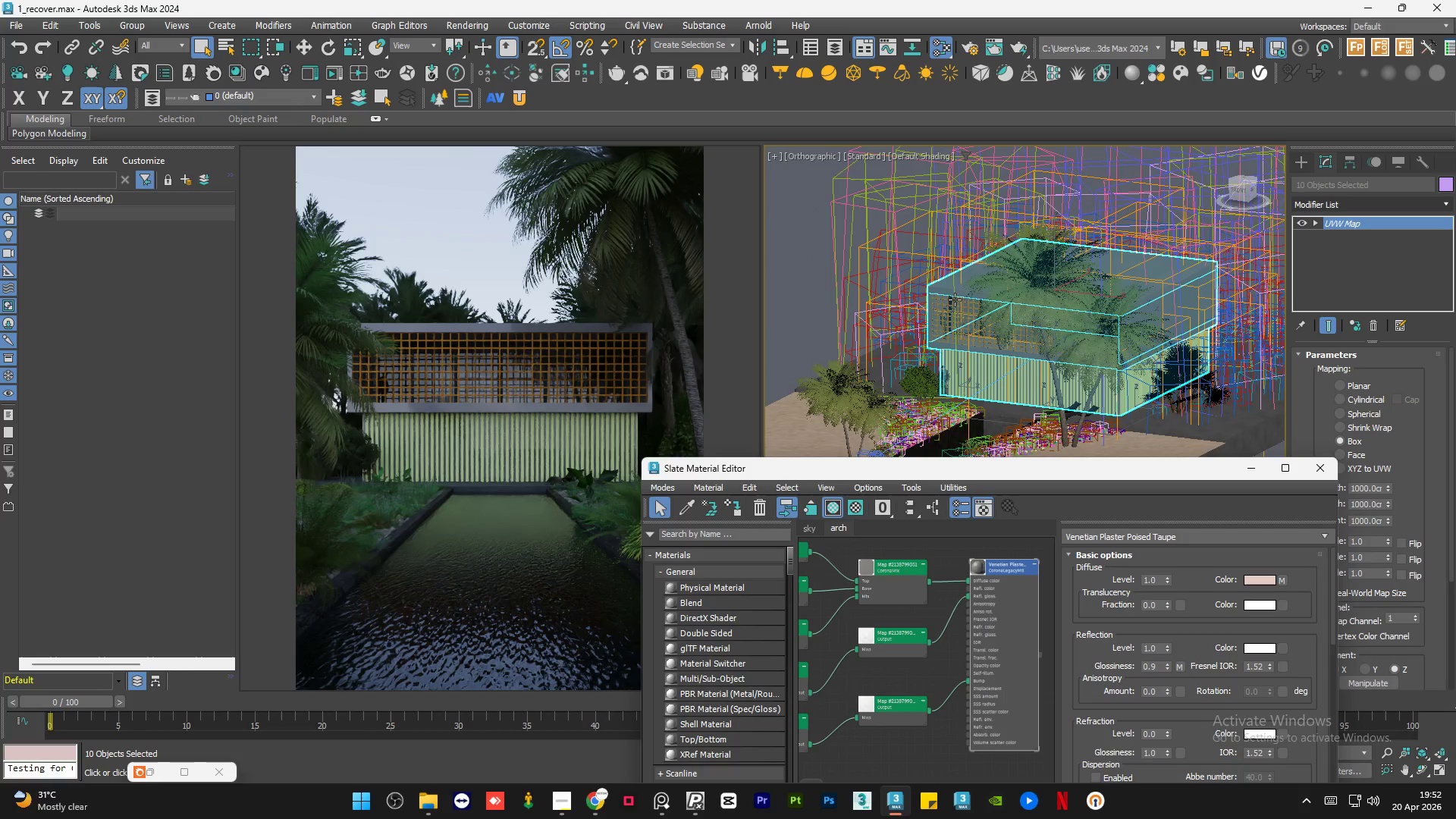 
left_click_drag(start_coordinate=[1068, 472], to_coordinate=[633, 301])
 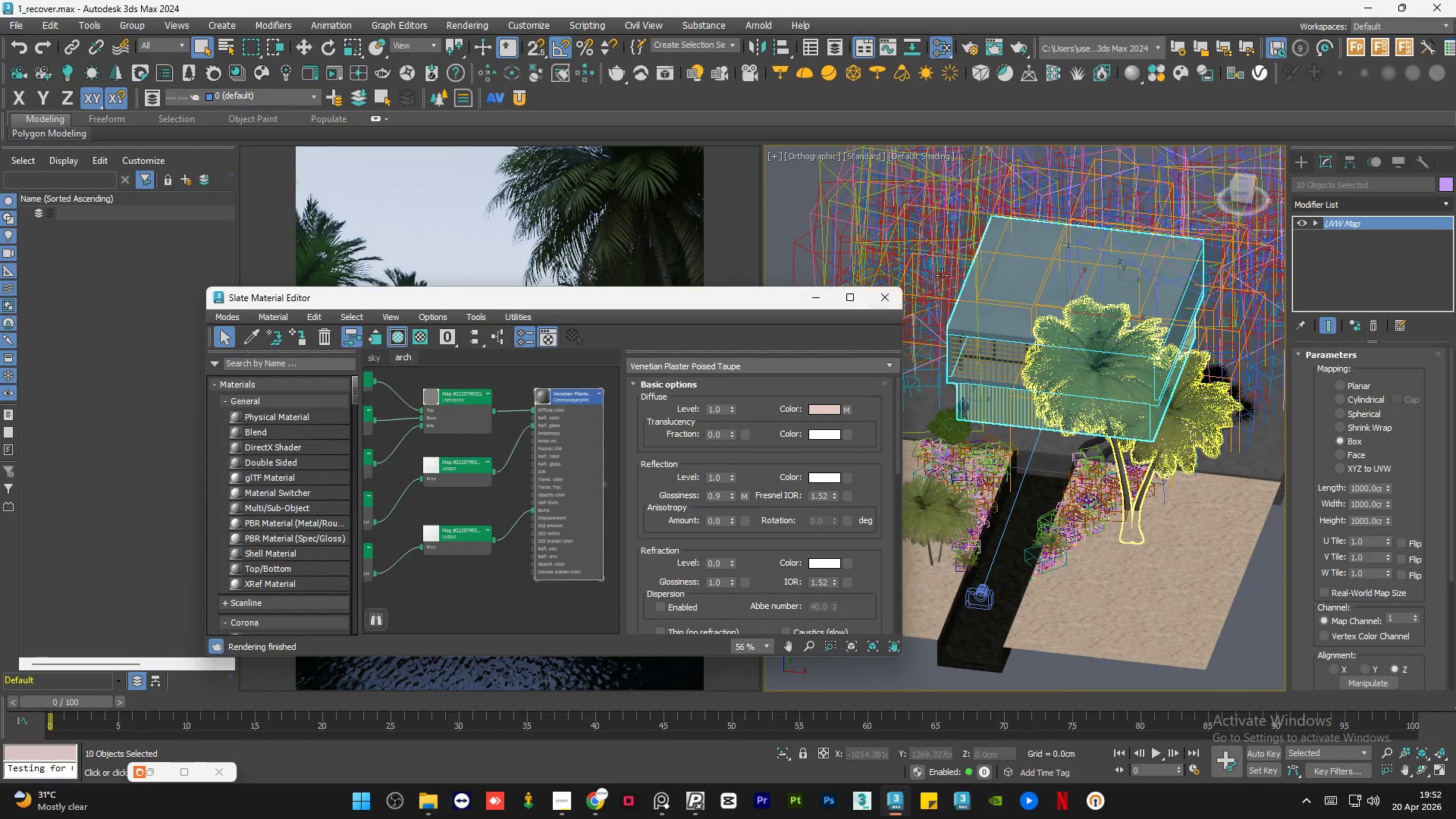 
scroll: coordinate [1041, 356], scroll_direction: up, amount: 3.0
 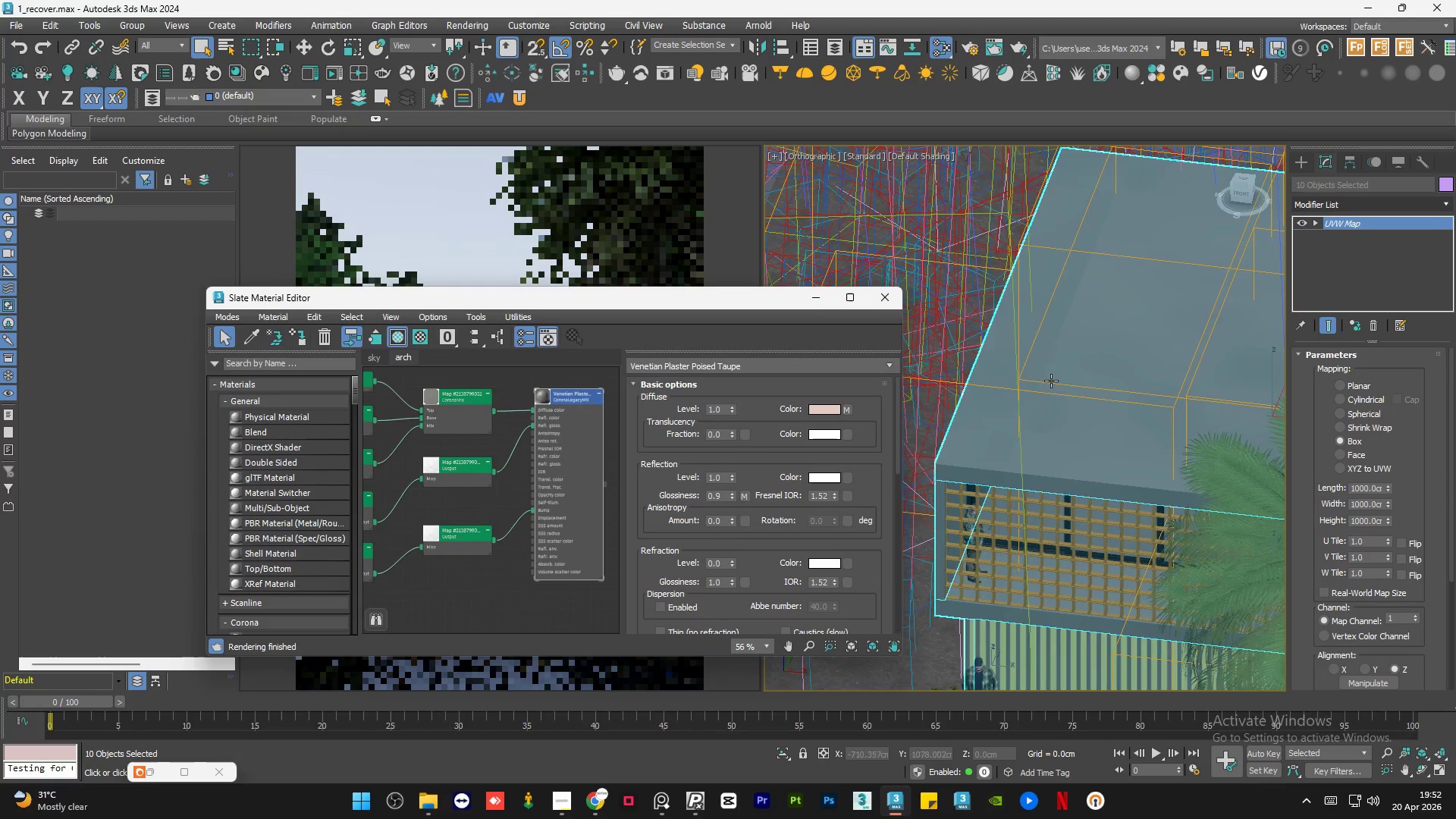 
hold_key(key=AltLeft, duration=1.12)
 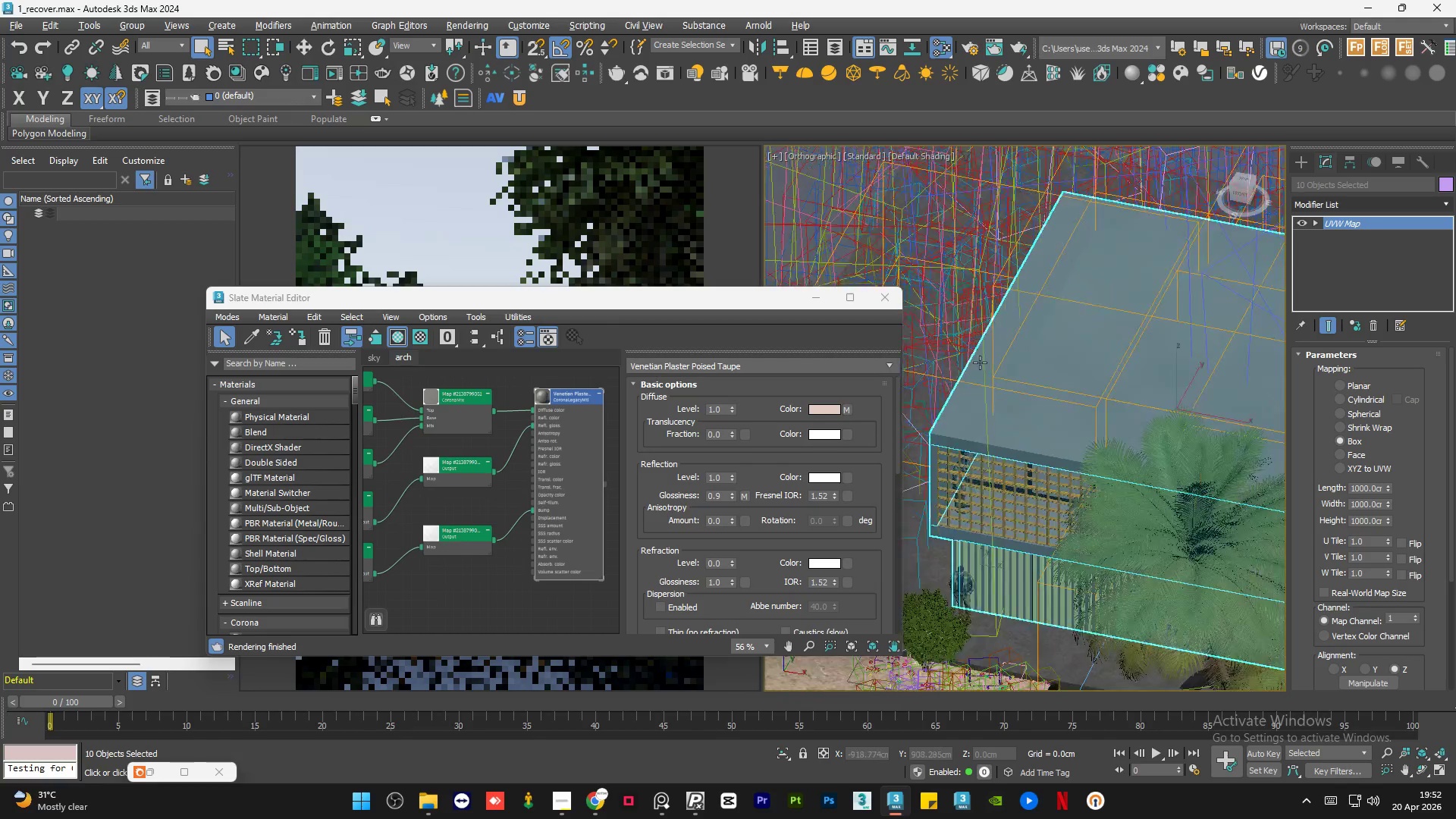 
hold_key(key=AltLeft, duration=0.92)
 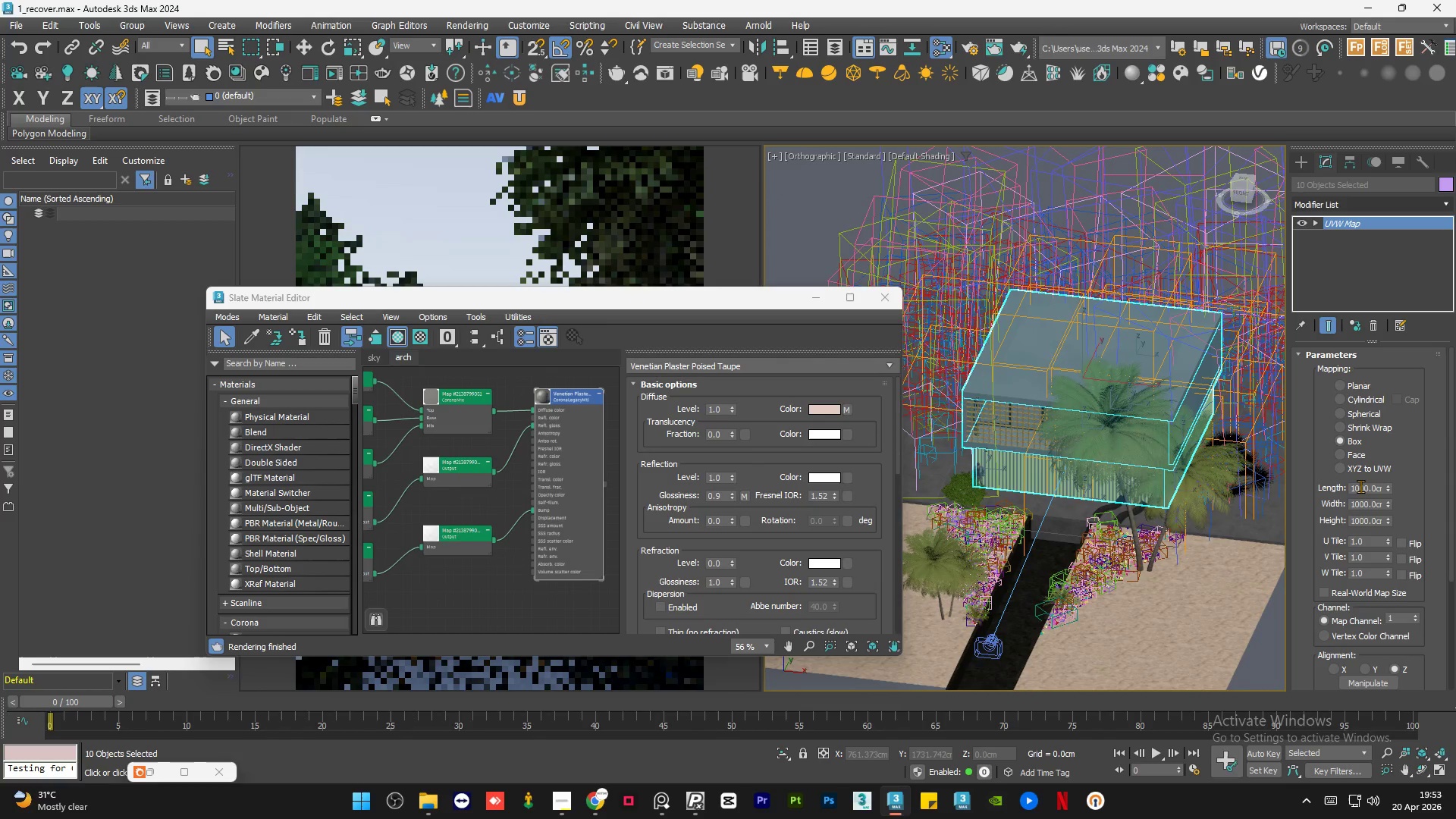 
scroll: coordinate [980, 362], scroll_direction: down, amount: 3.0
 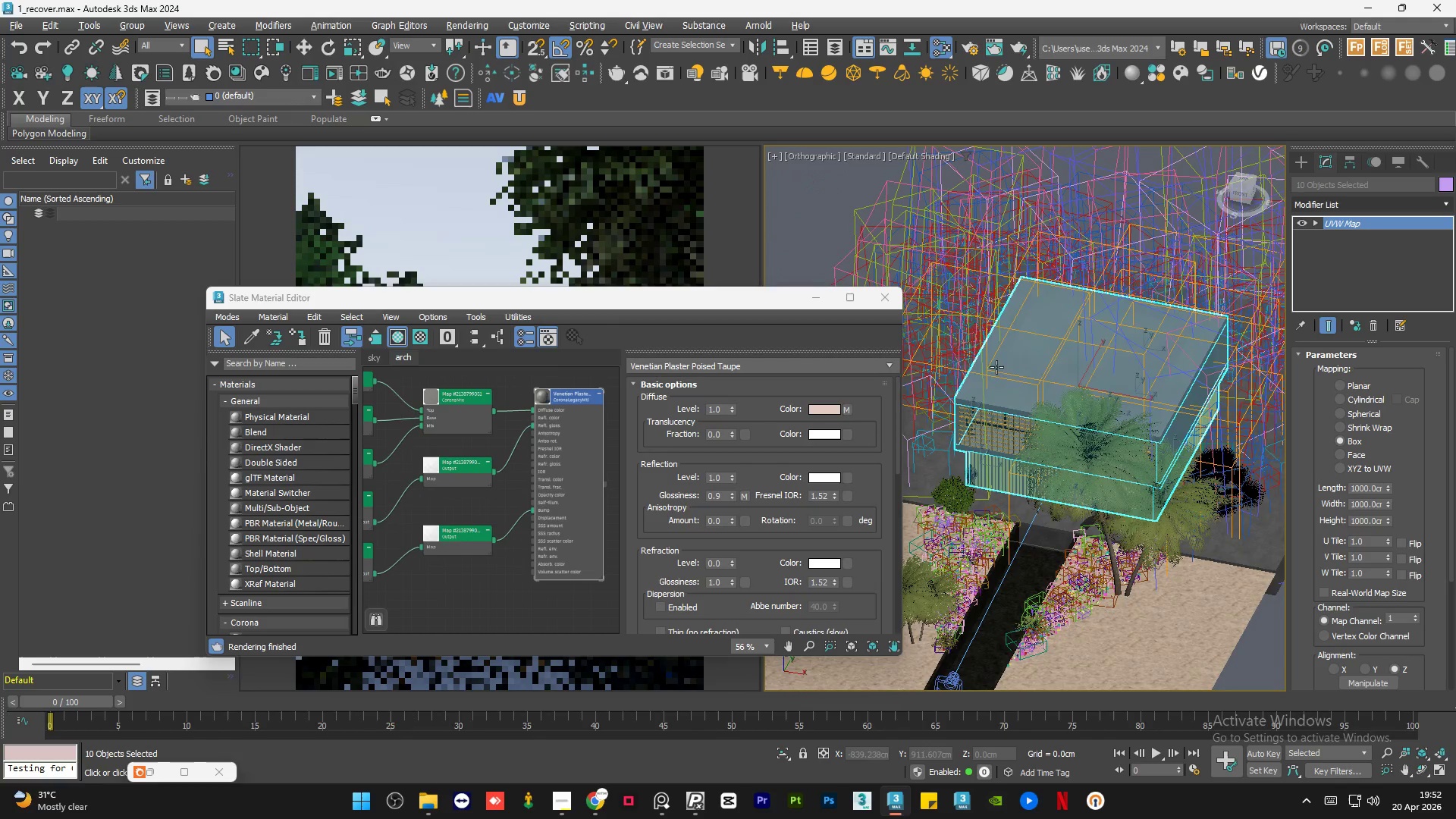 
double_click([1360, 486])
 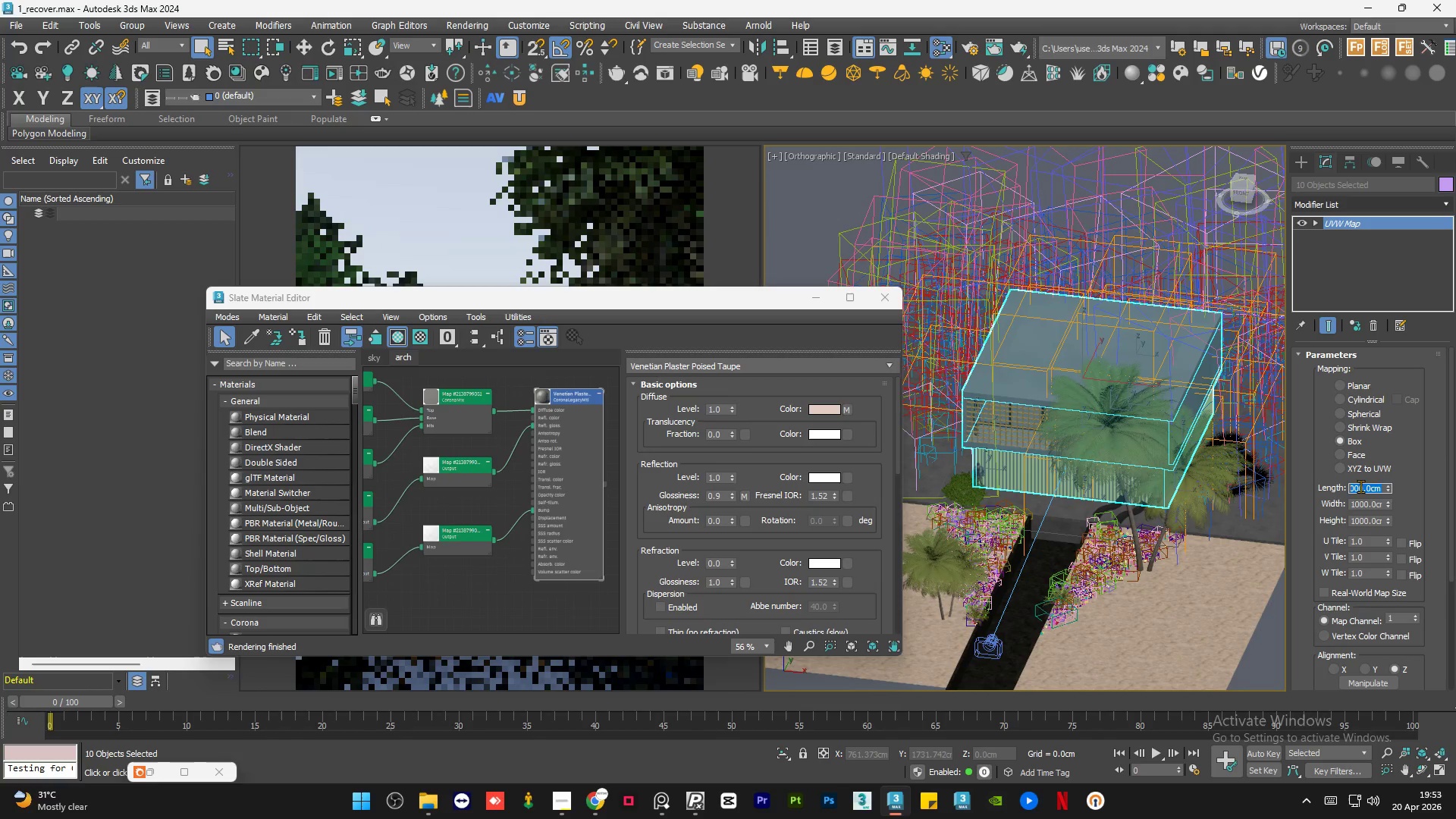 
key(Numpad2)
 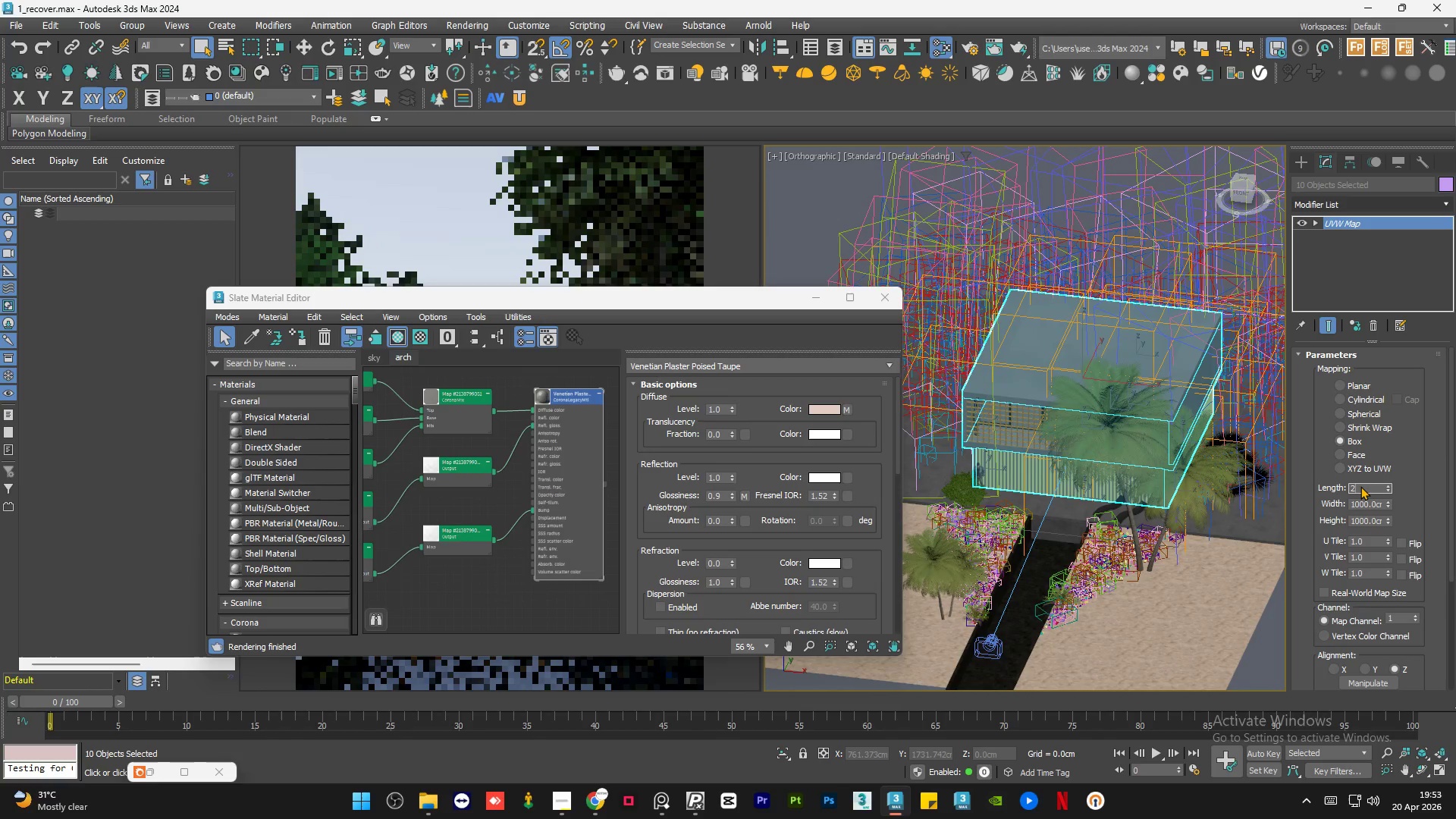 
key(Numpad0)
 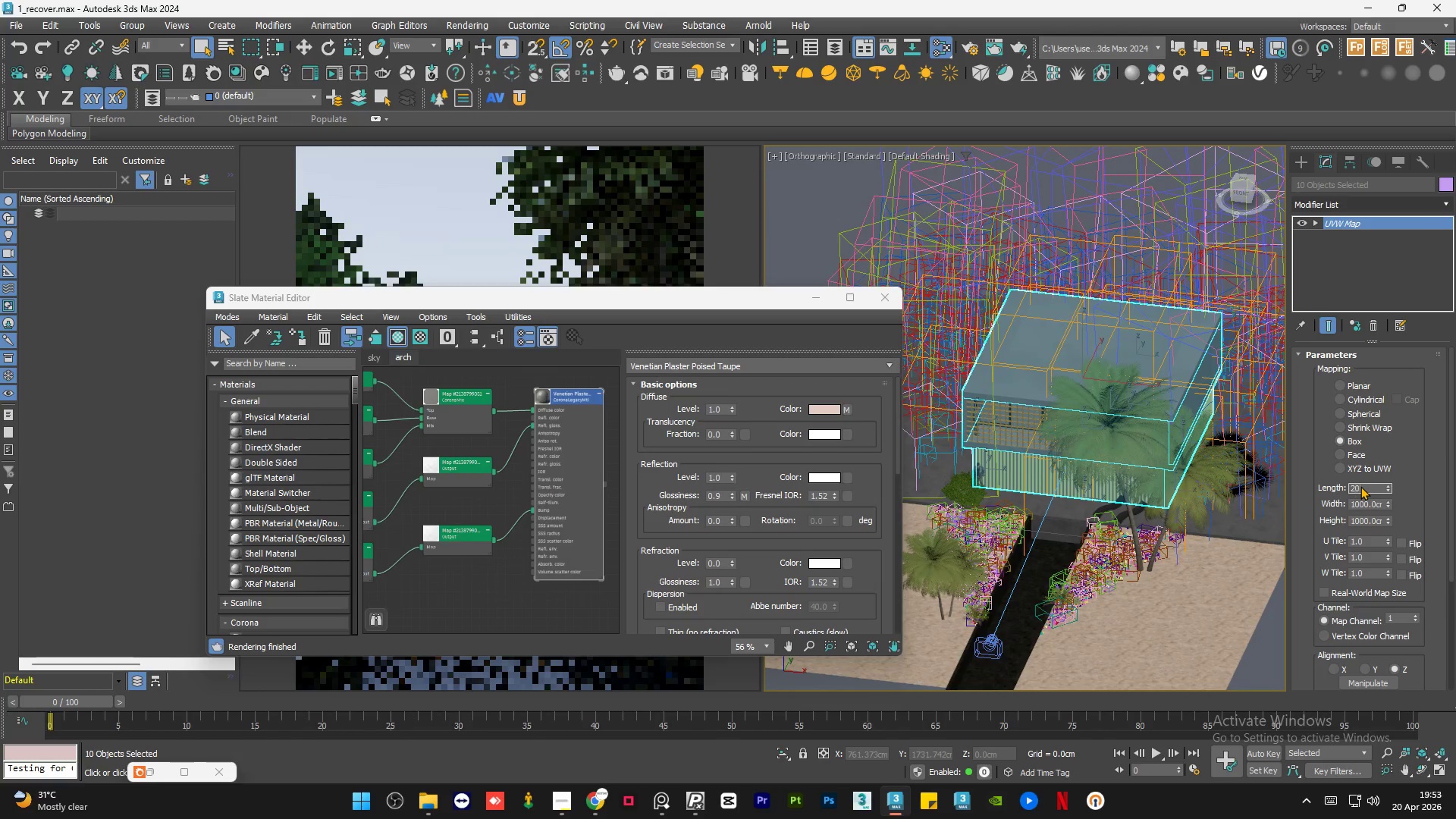 
key(Numpad0)
 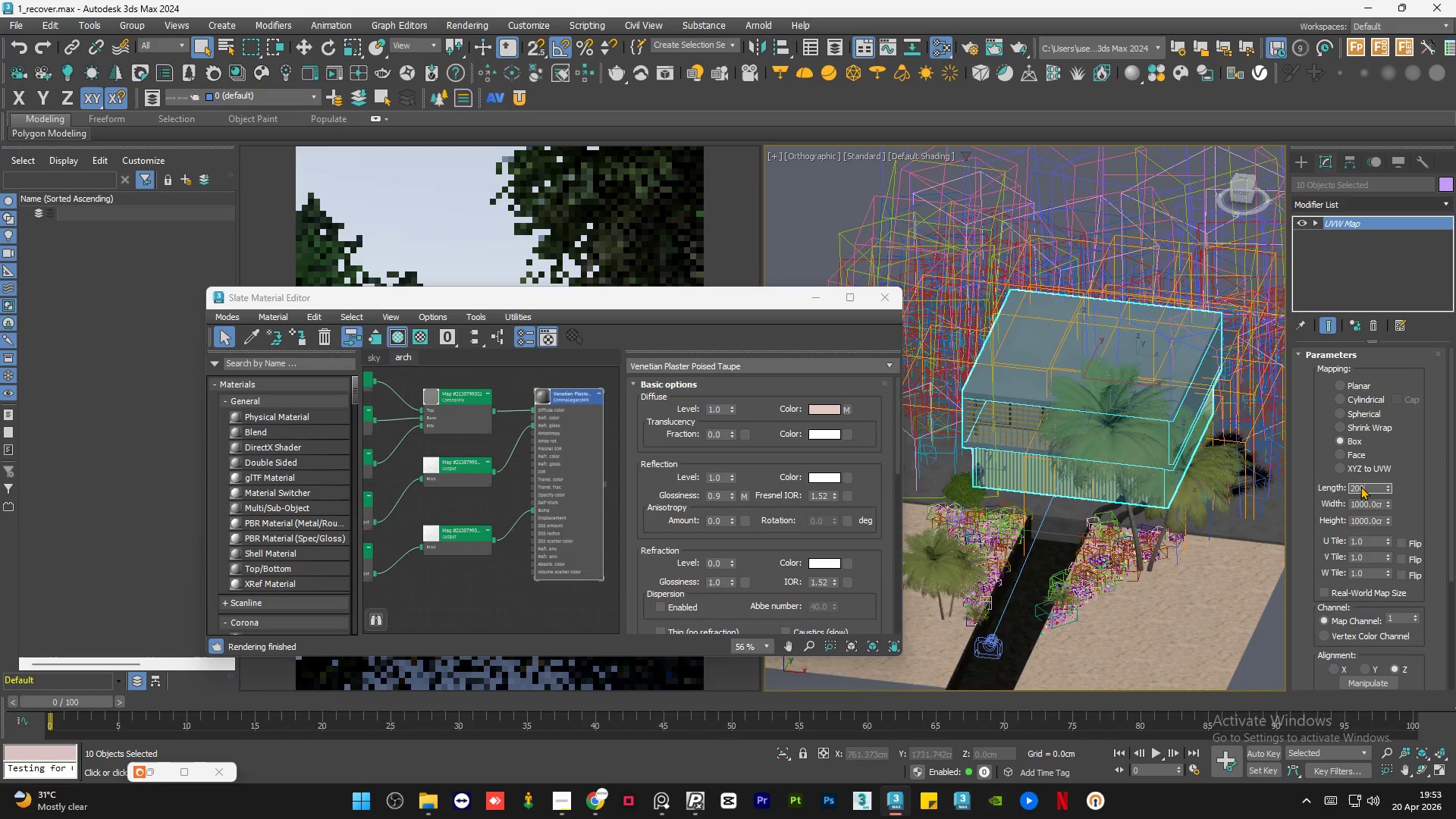 
key(NumpadEnter)
 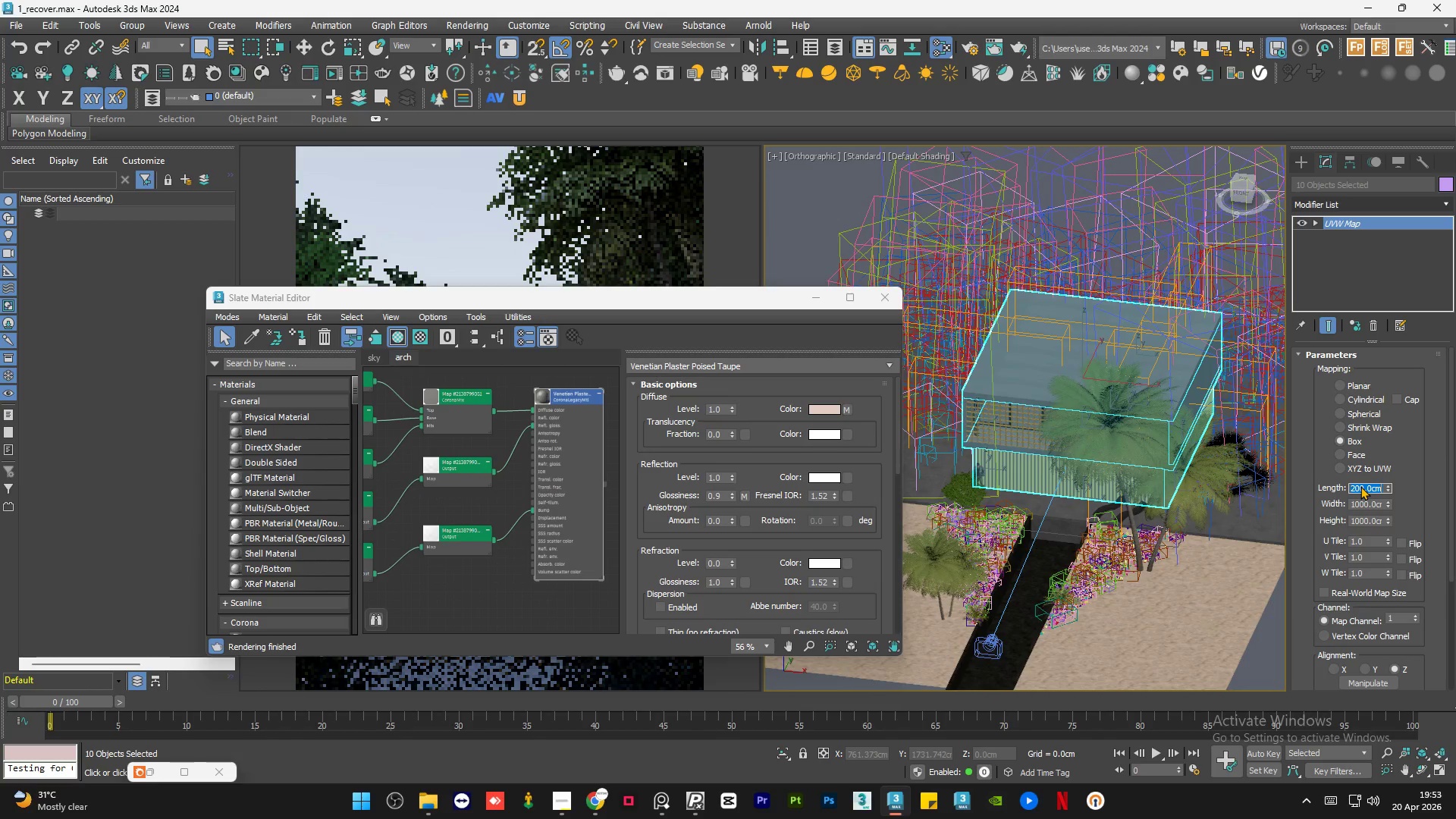 
key(Tab)
 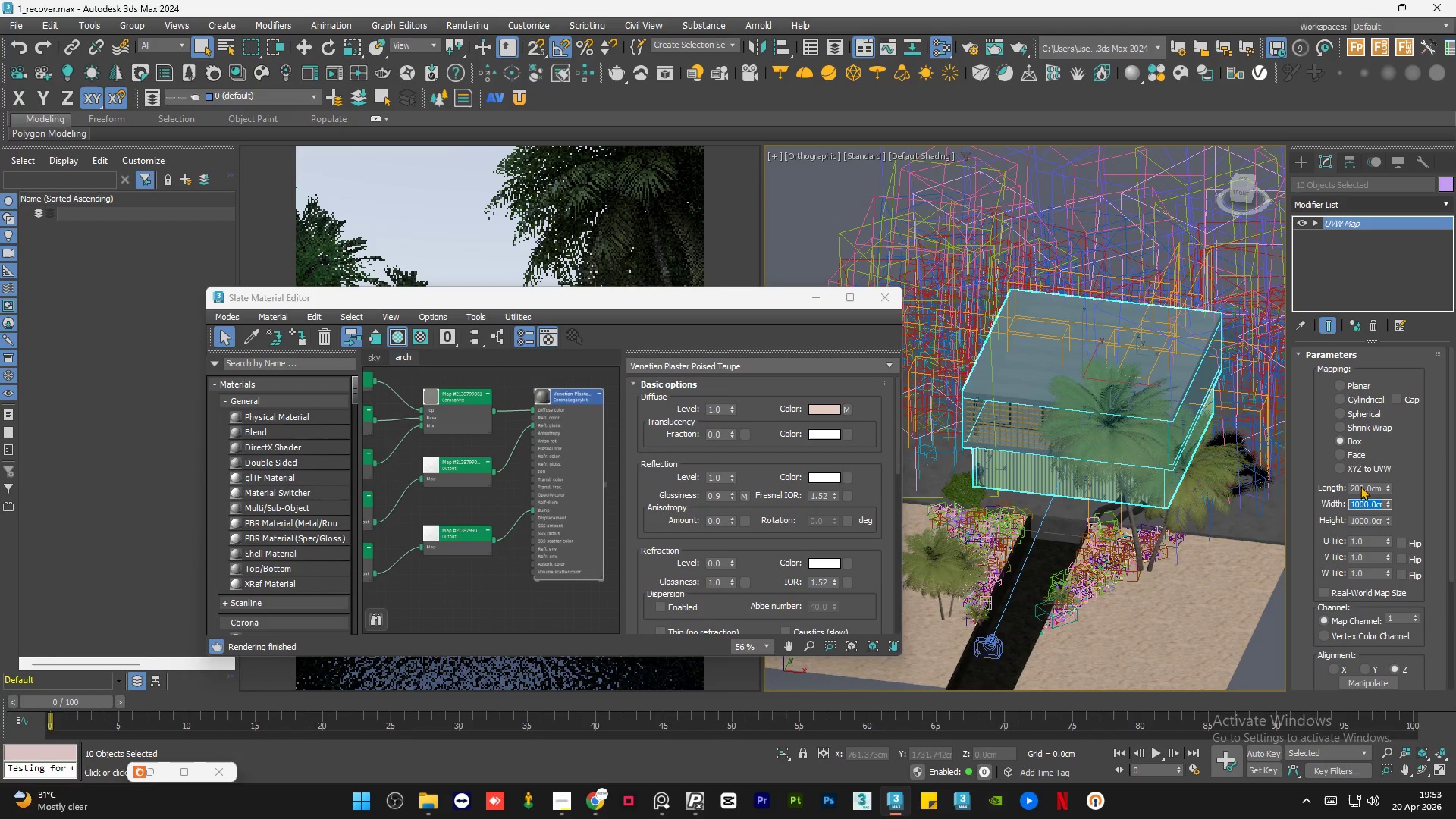 
key(Numpad2)
 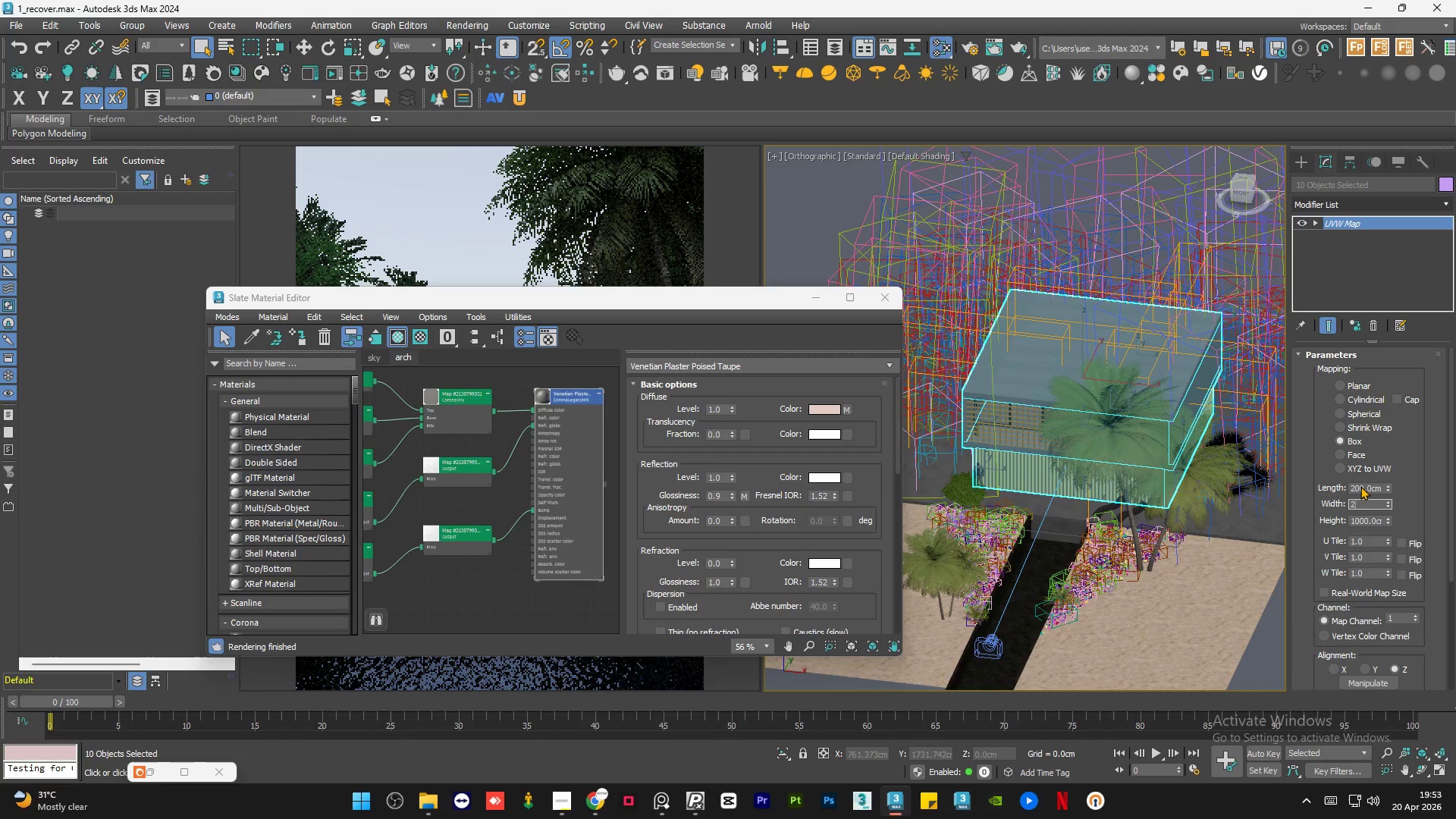 
key(Numpad0)
 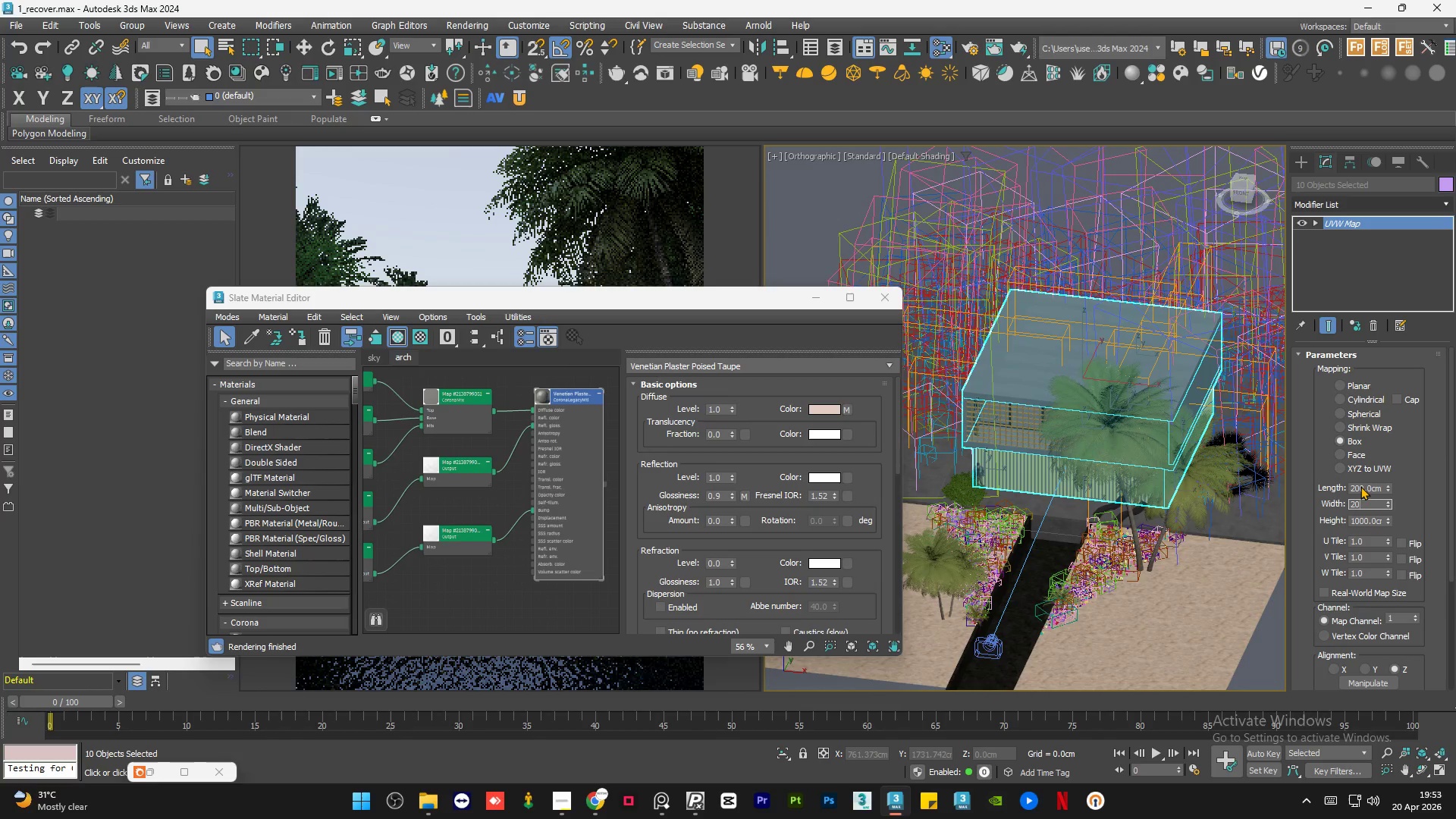 
key(Numpad0)
 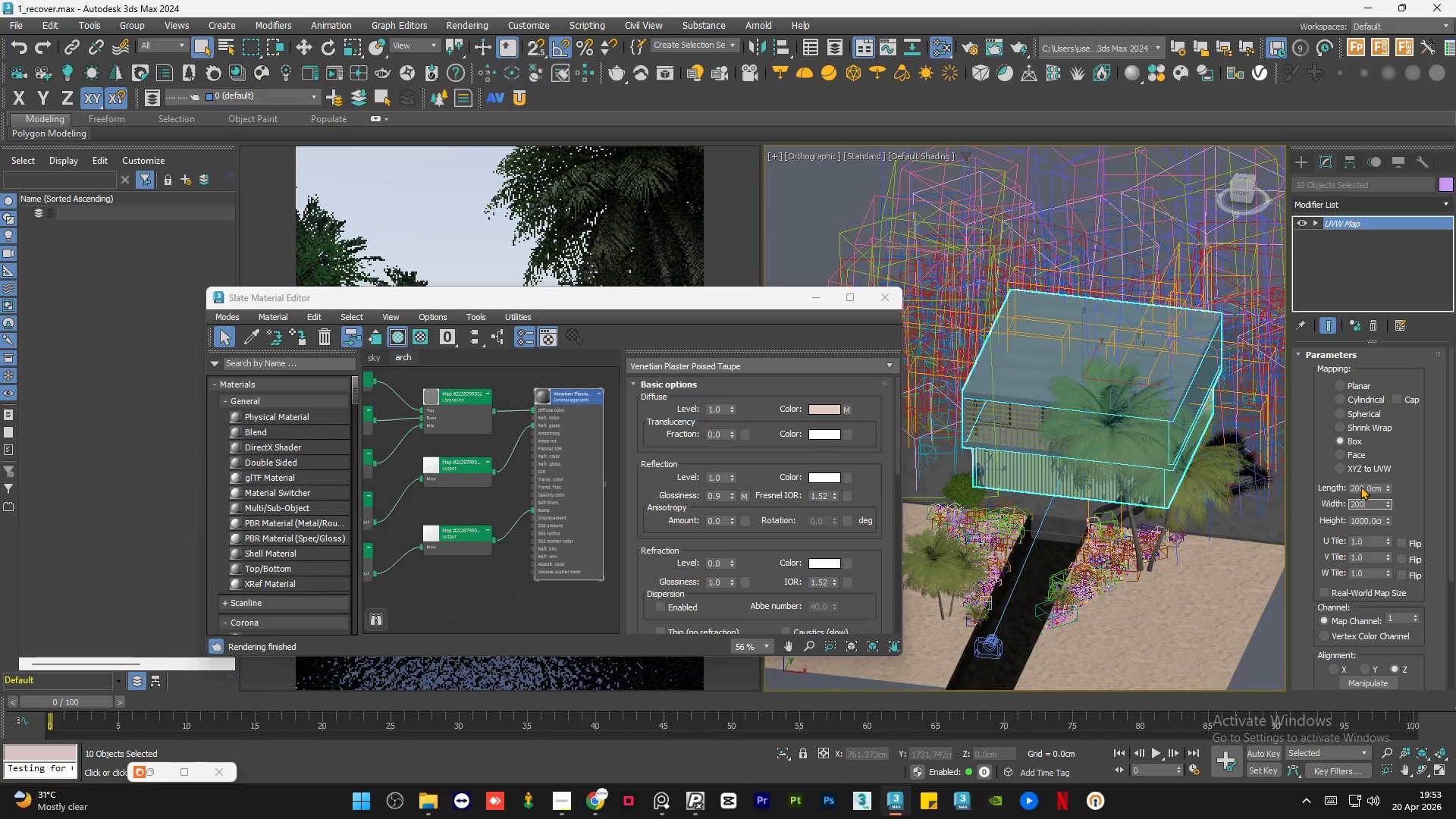 
key(NumpadEnter)
 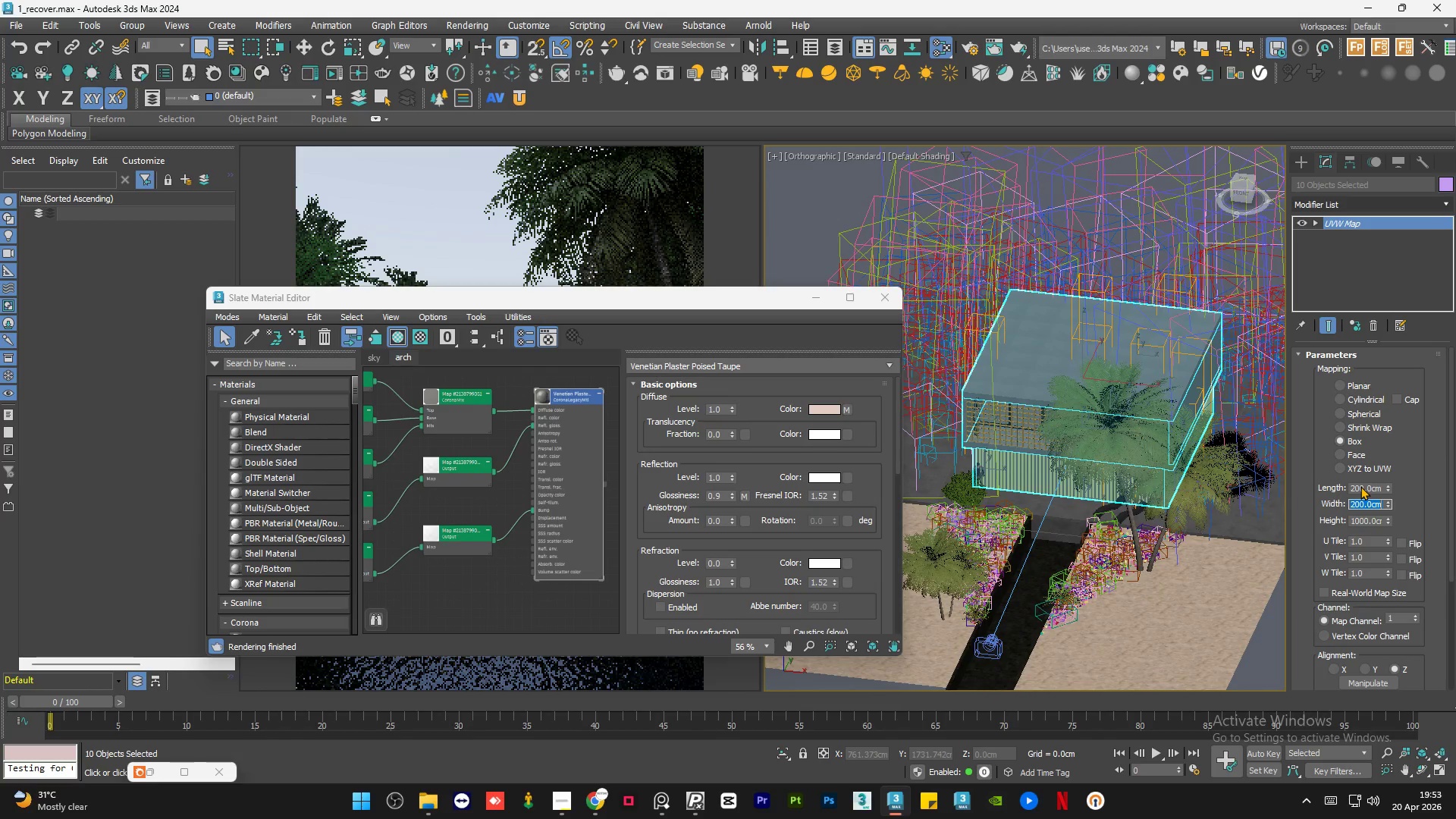 
key(Tab)
 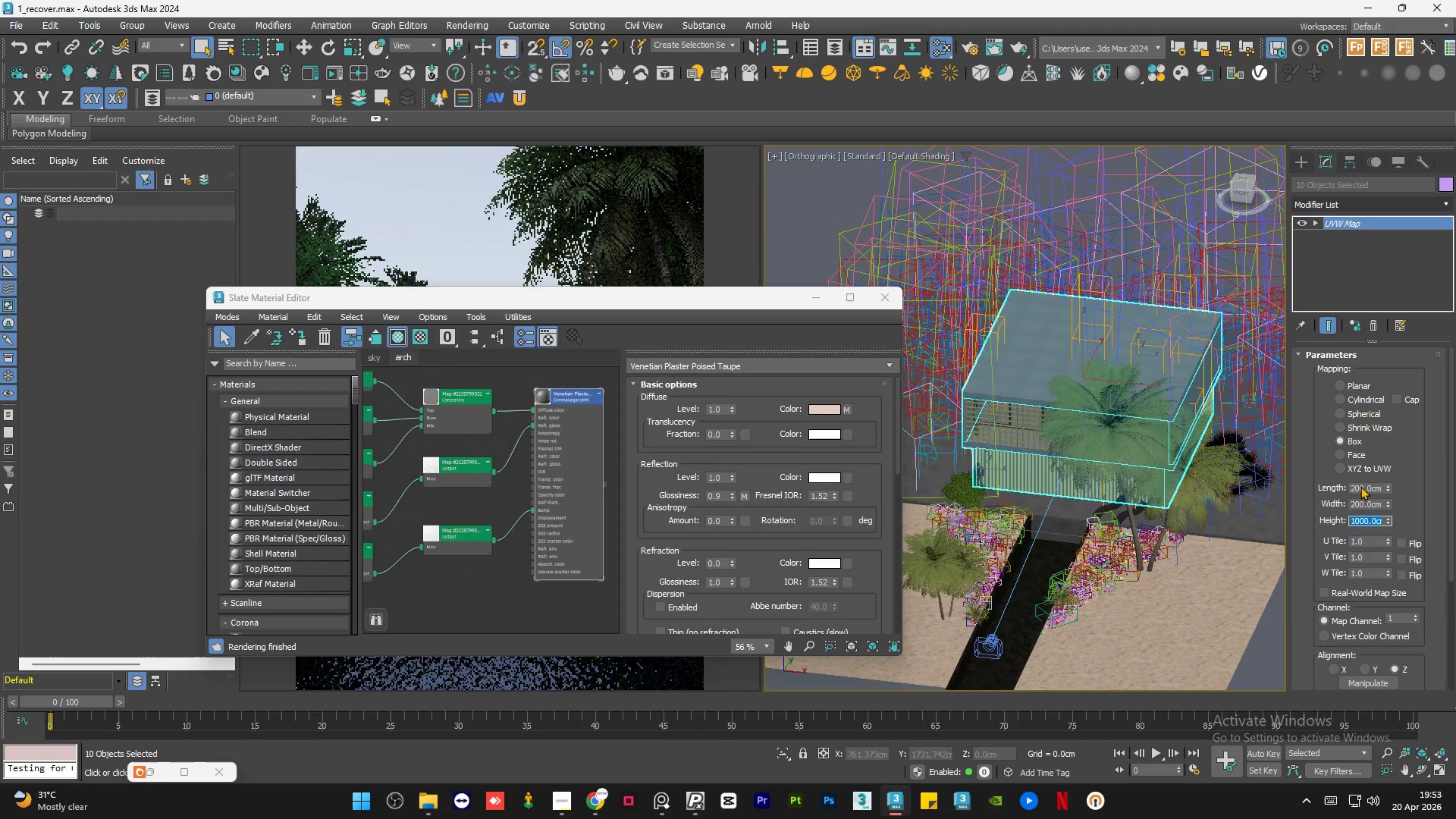 
key(Numpad2)
 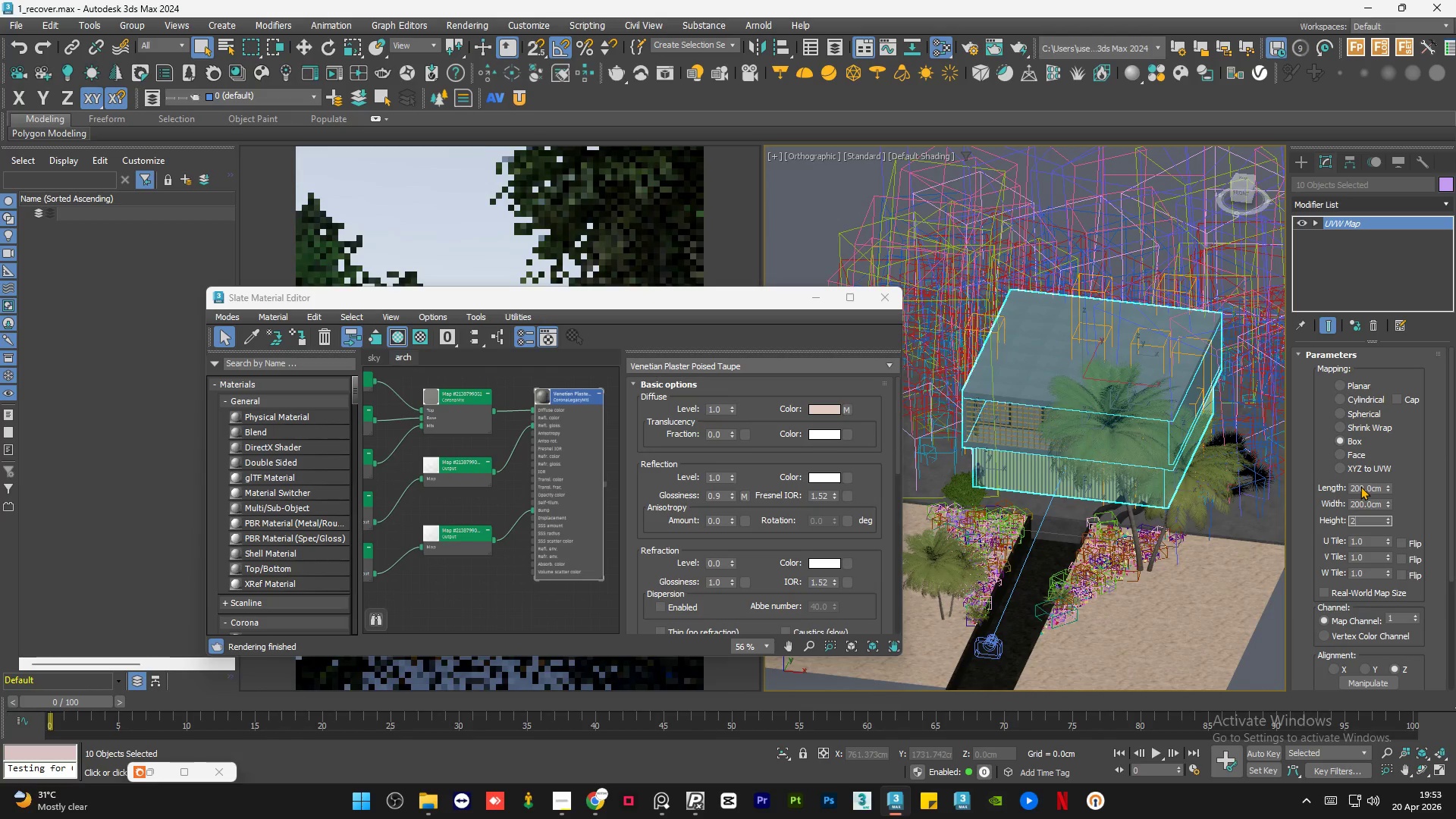 
key(Numpad0)
 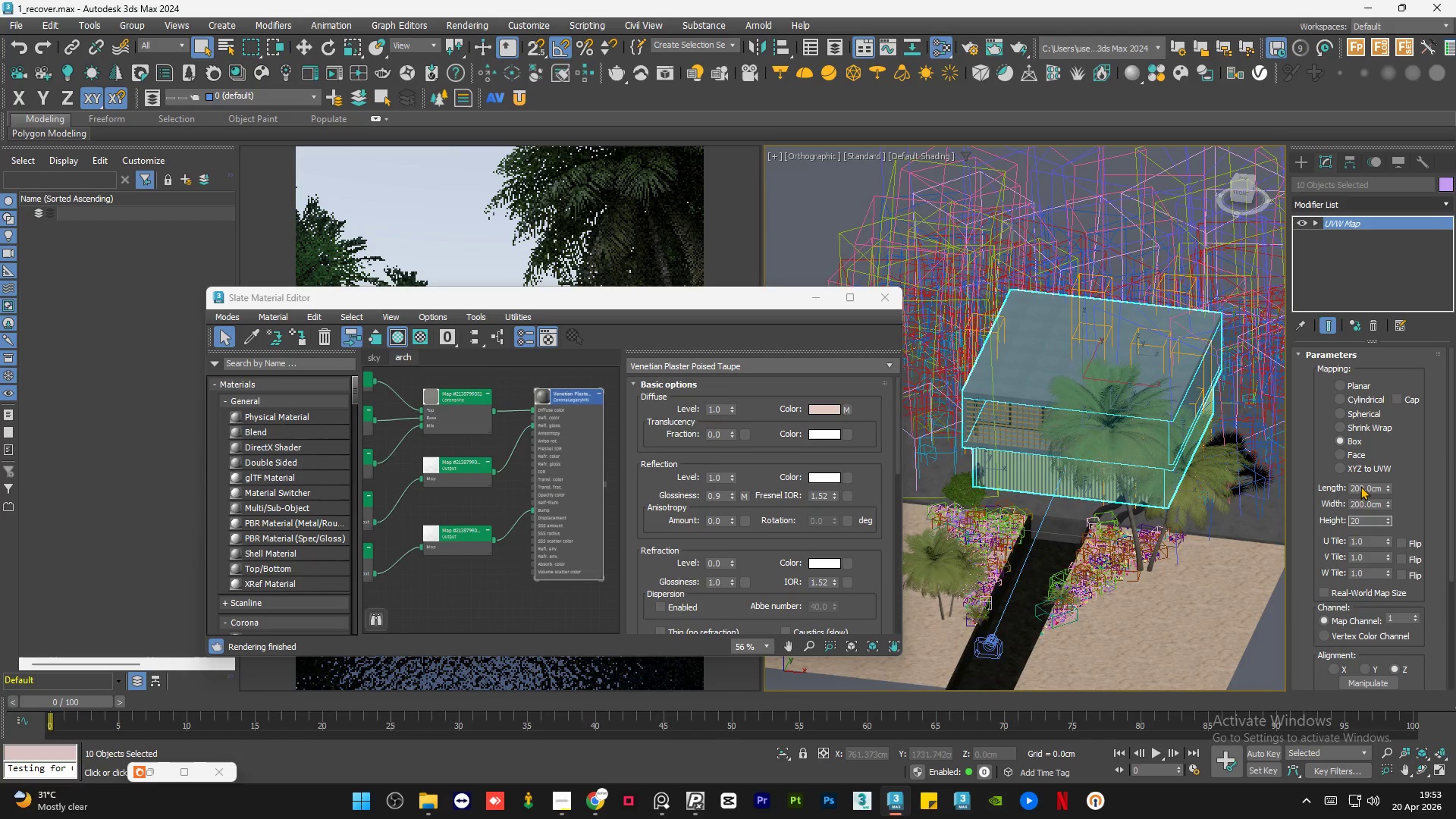 
key(Numpad0)
 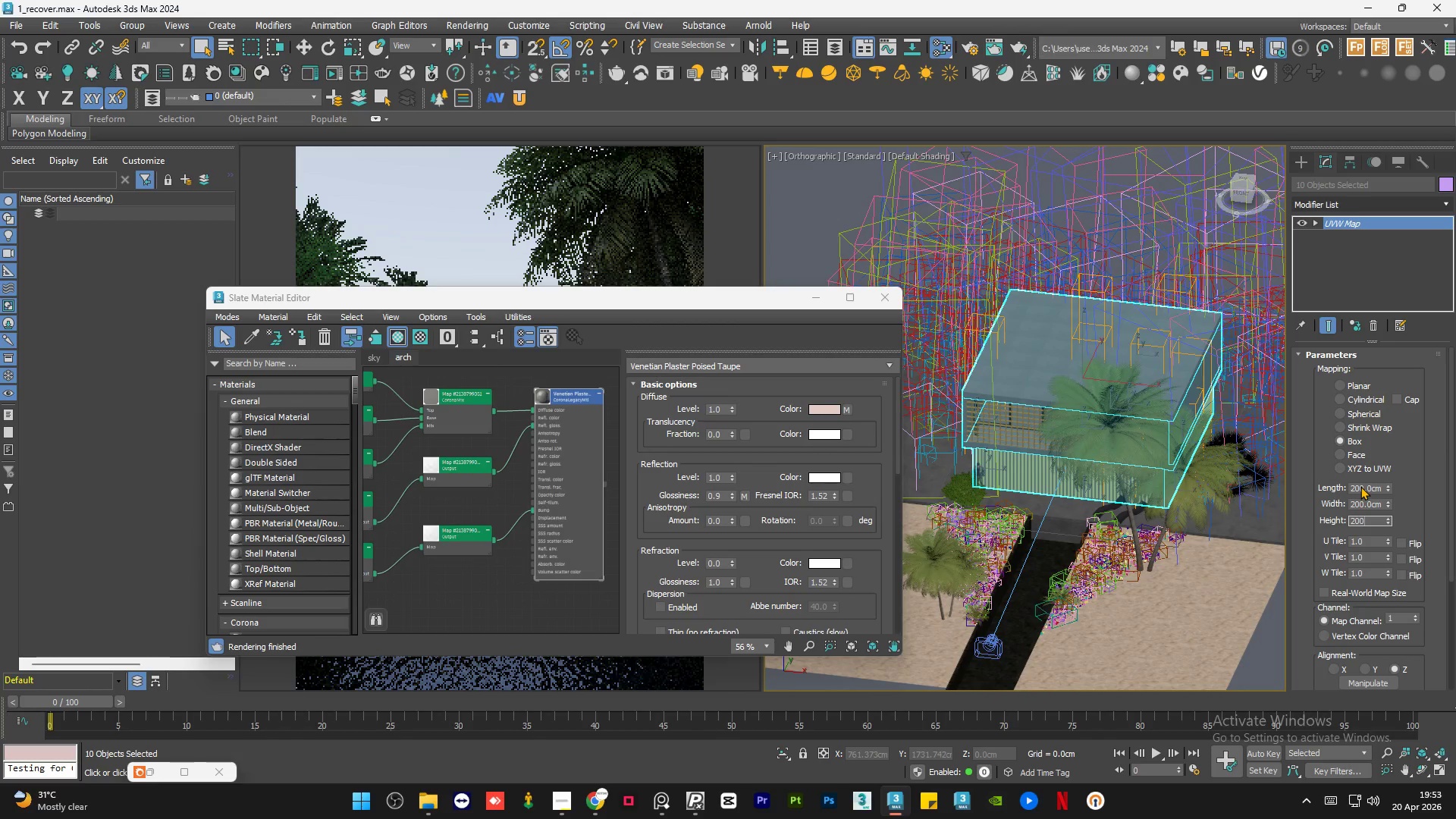 
key(NumpadEnter)
 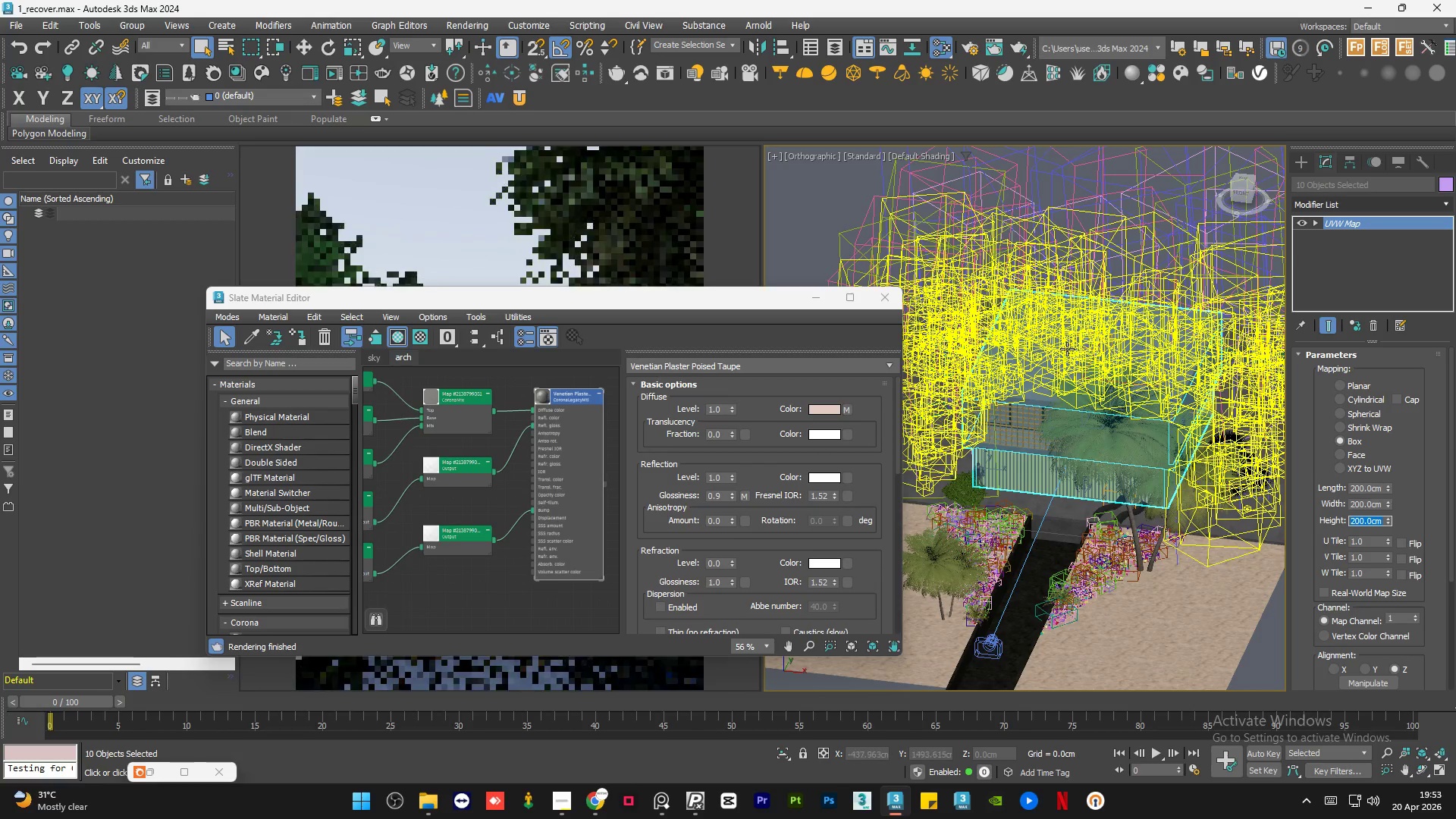 
scroll: coordinate [974, 384], scroll_direction: up, amount: 7.0
 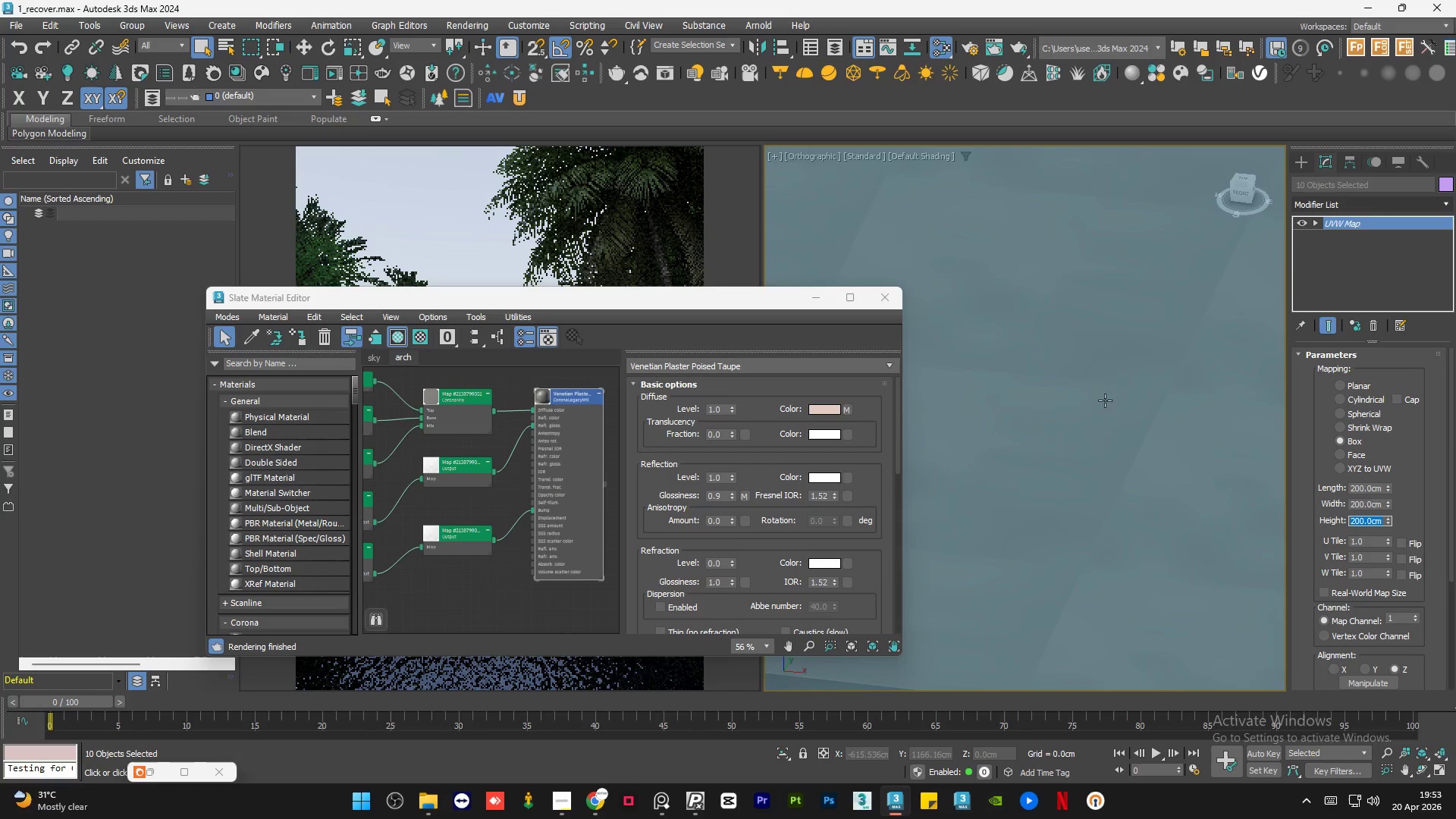 
scroll: coordinate [552, 479], scroll_direction: down, amount: 10.0
 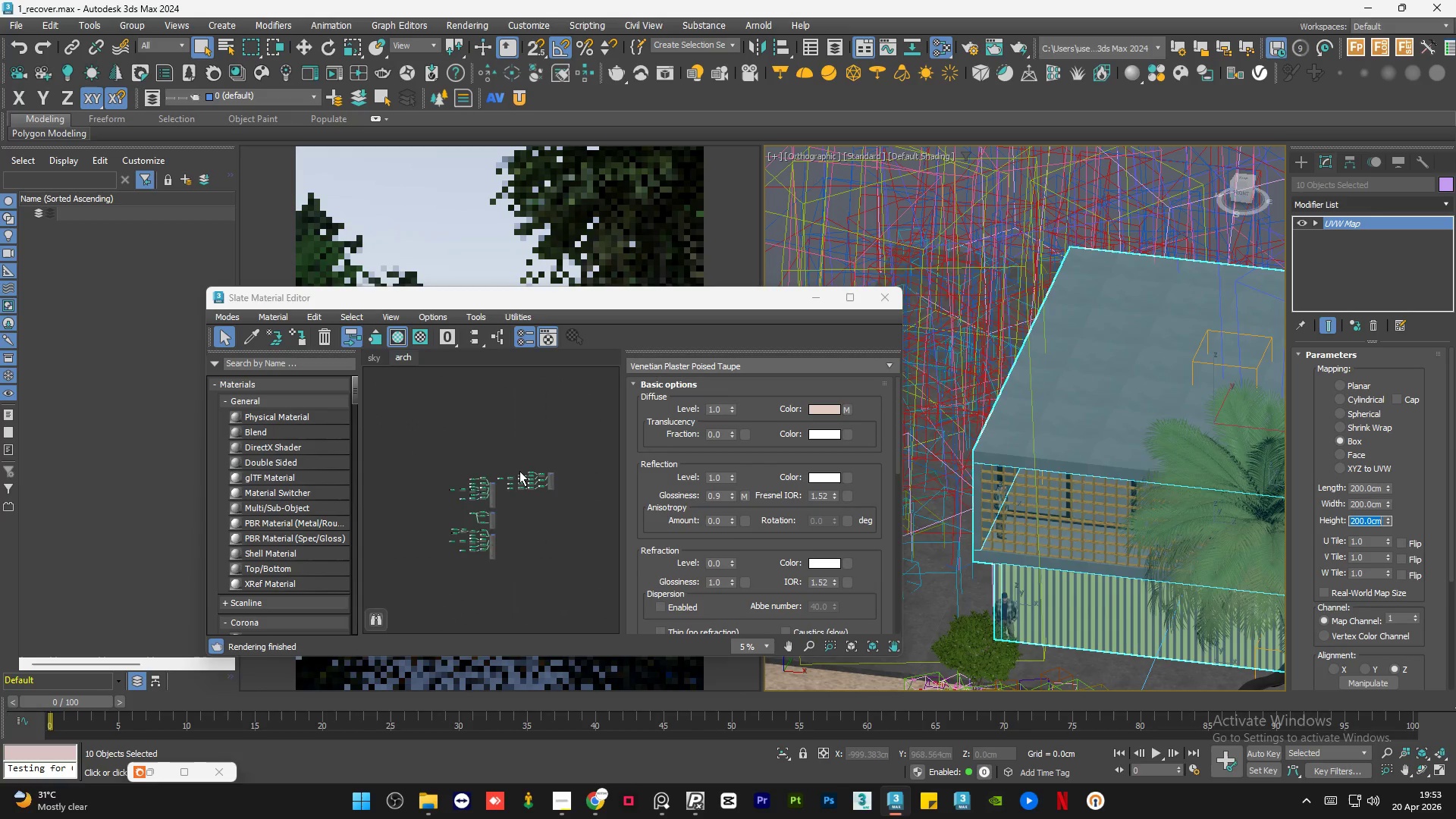 
scroll: coordinate [495, 454], scroll_direction: up, amount: 7.0
 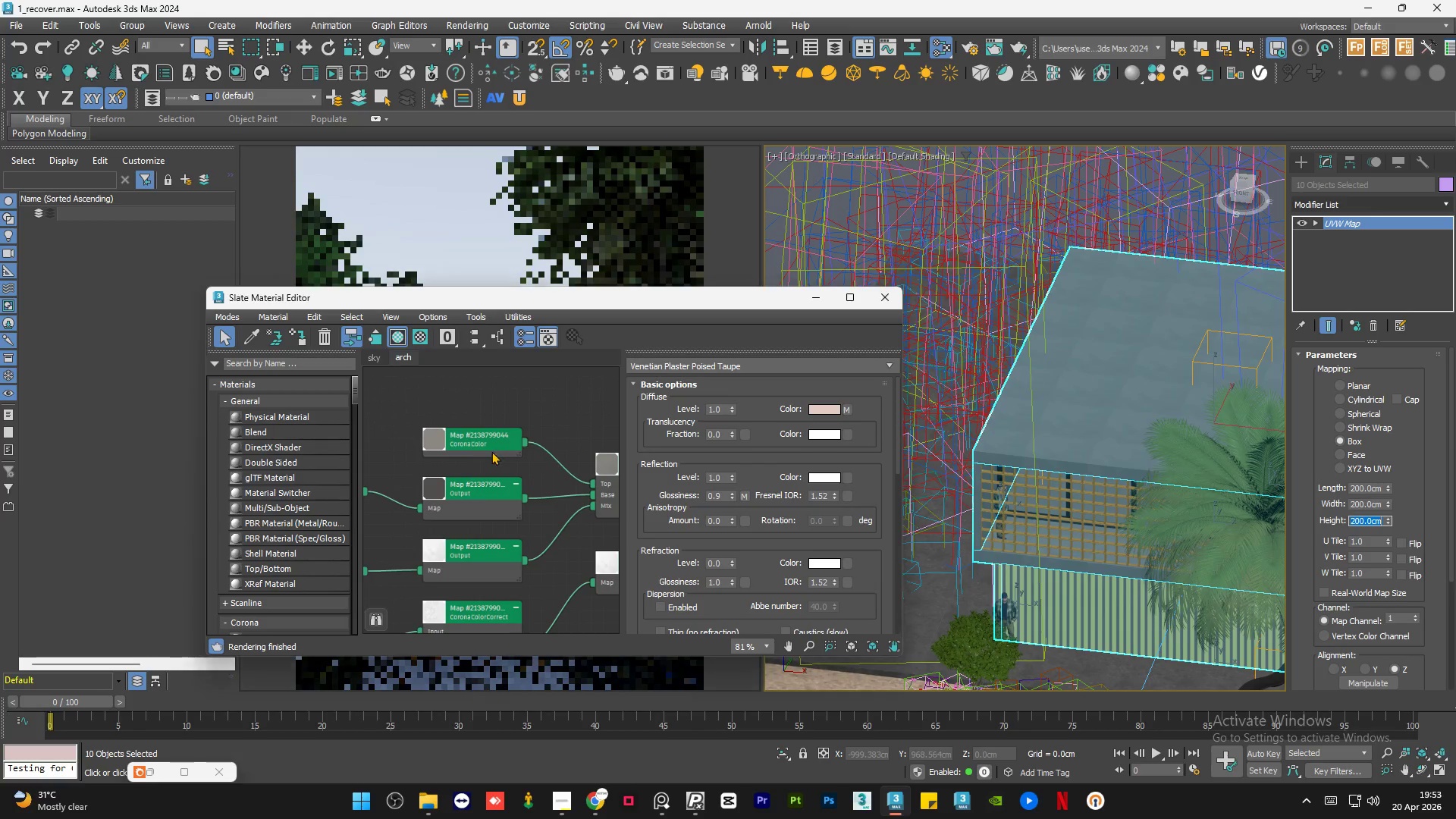 
double_click([491, 451])
 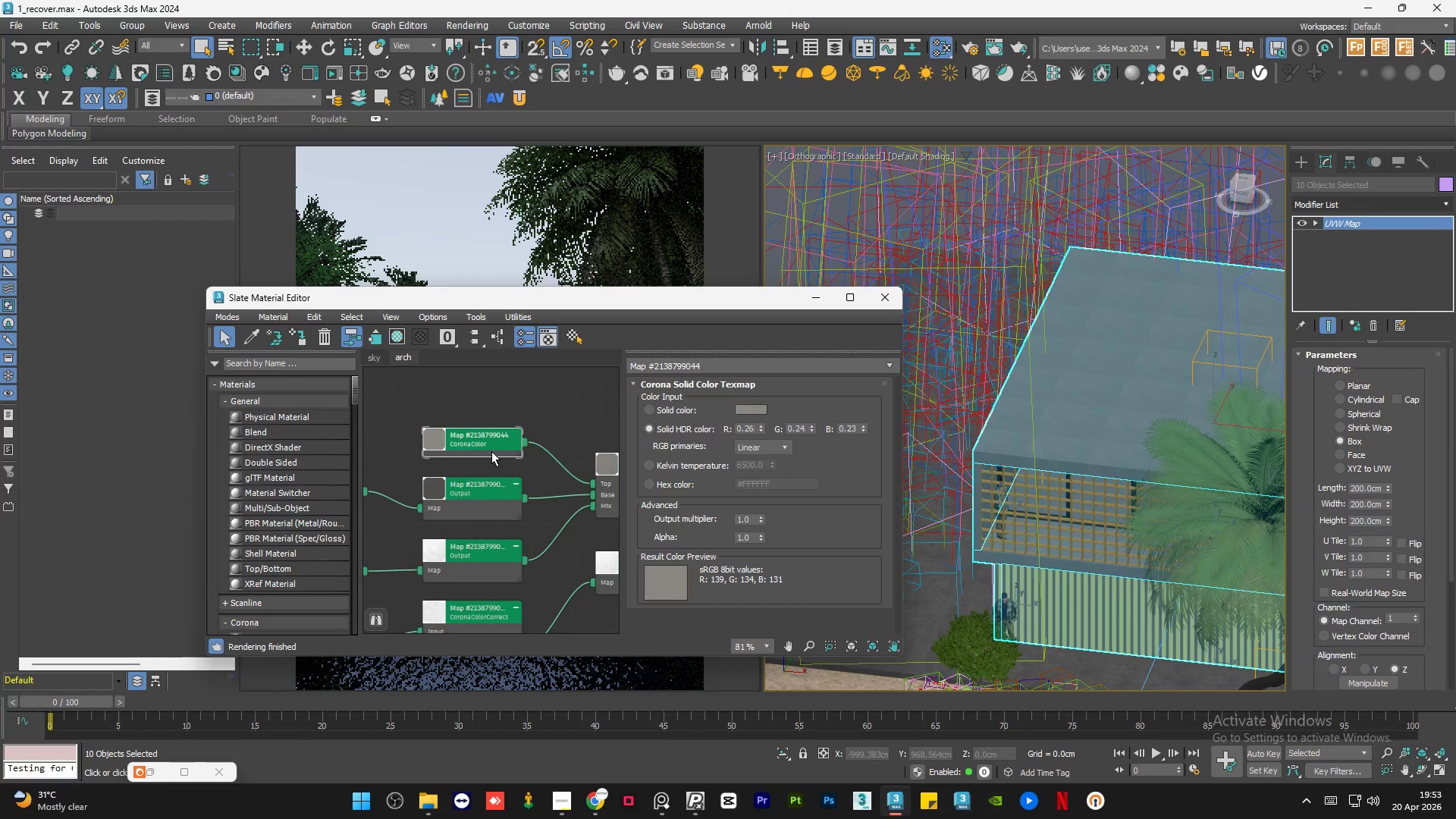 
scroll: coordinate [491, 451], scroll_direction: down, amount: 4.0
 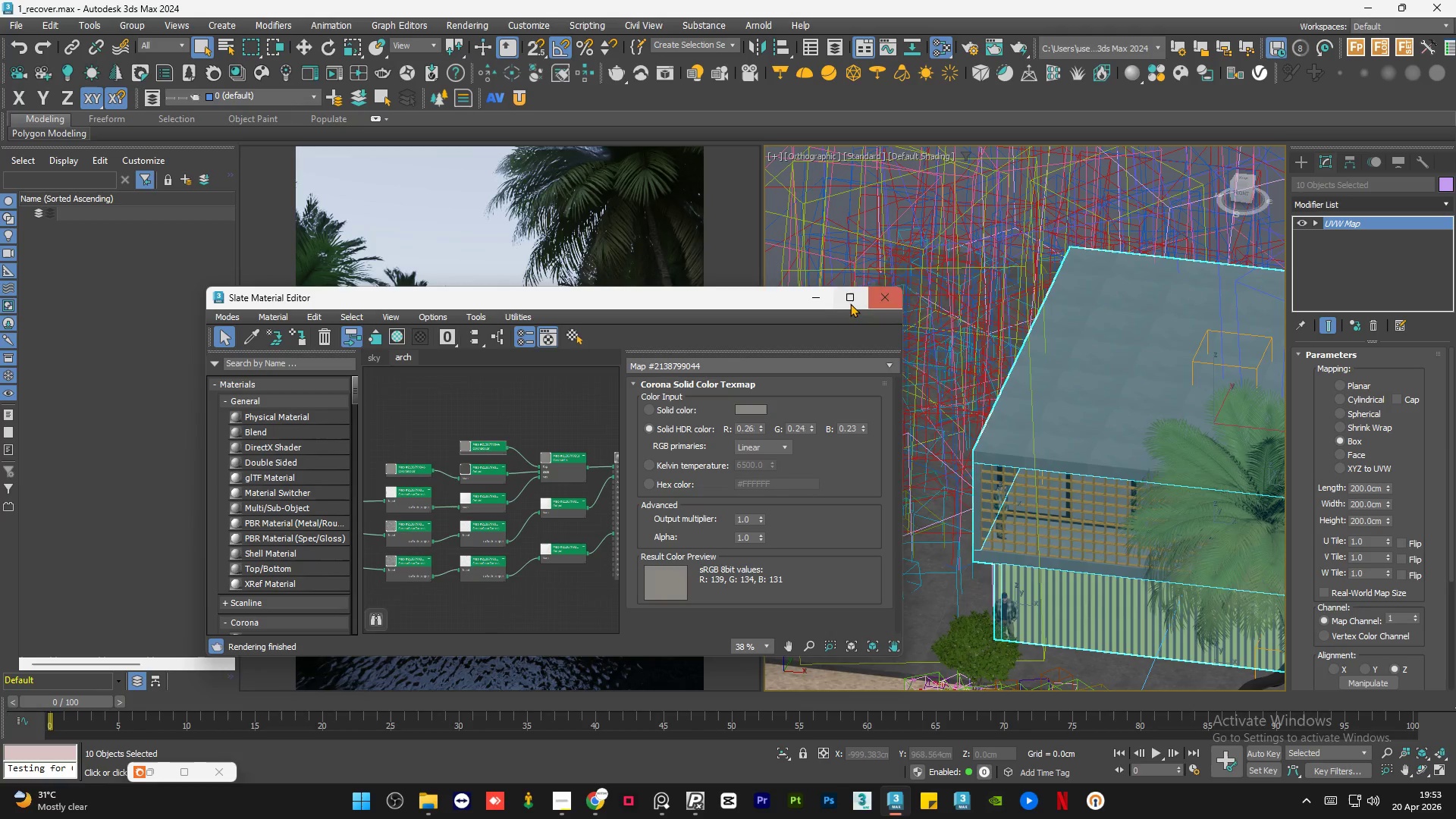 
left_click([825, 300])
 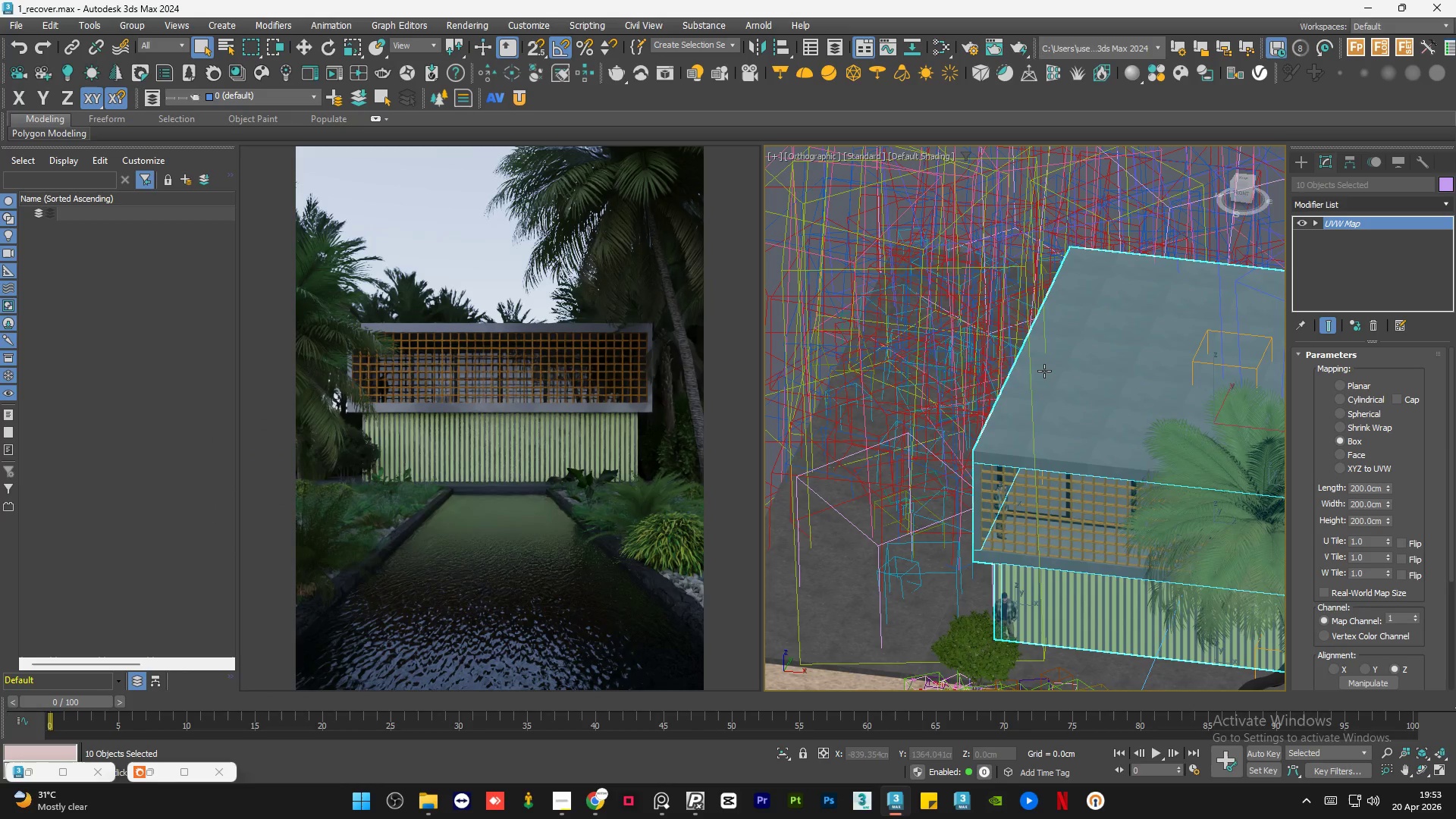 
scroll: coordinate [1044, 371], scroll_direction: down, amount: 4.0
 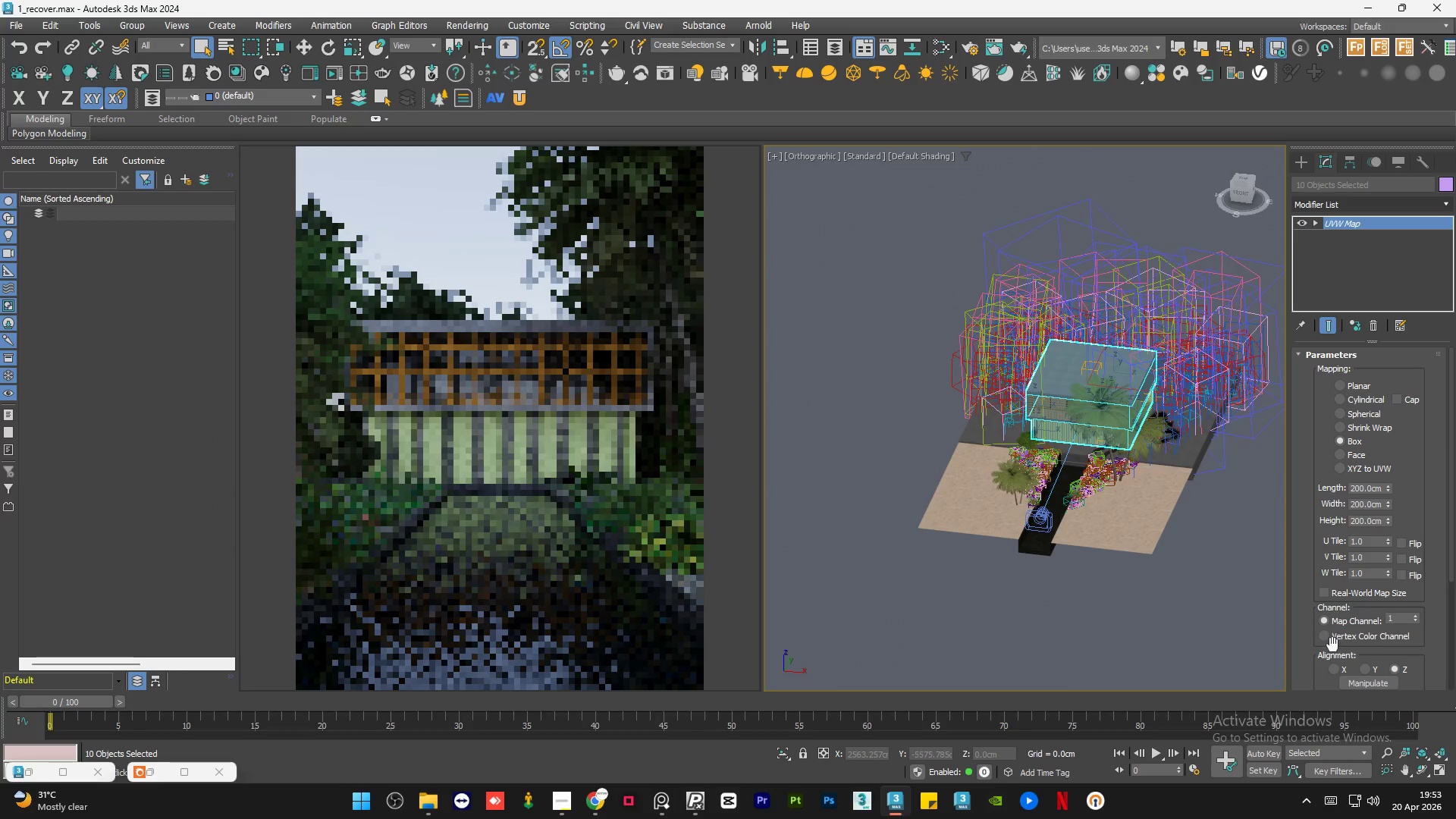 
left_click([1326, 591])
 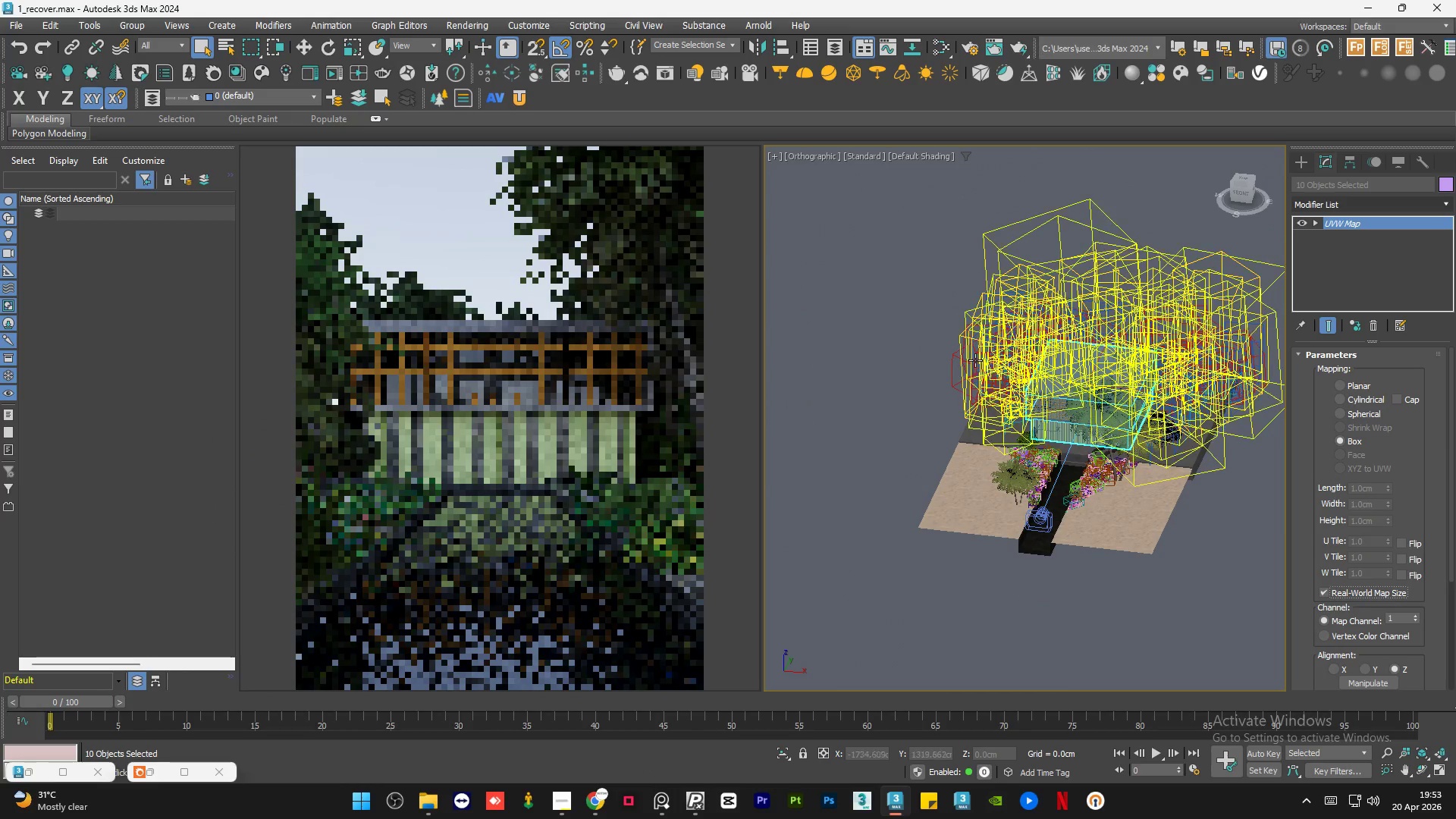 
scroll: coordinate [1006, 412], scroll_direction: up, amount: 19.0
 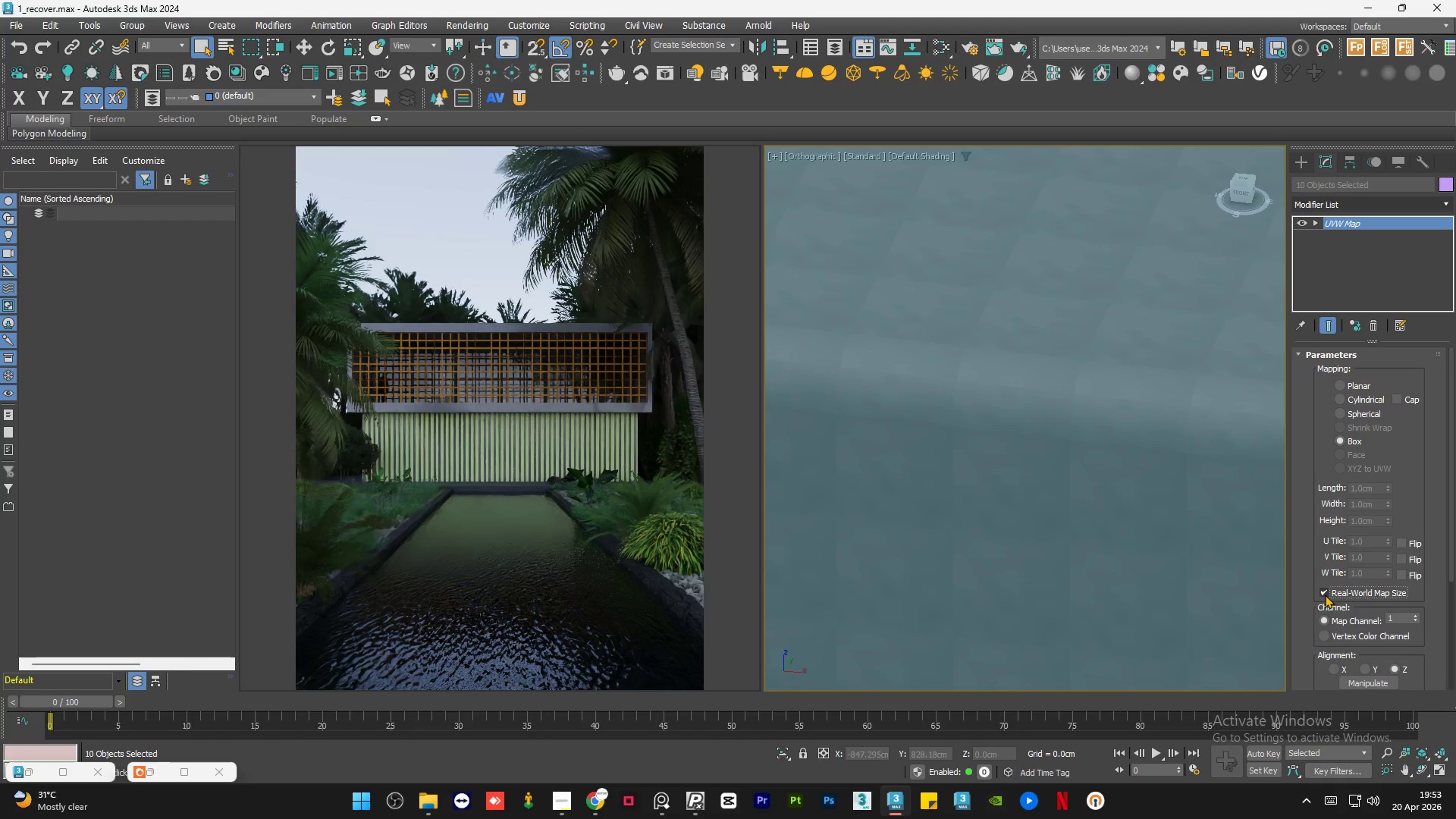 
left_click([1325, 594])
 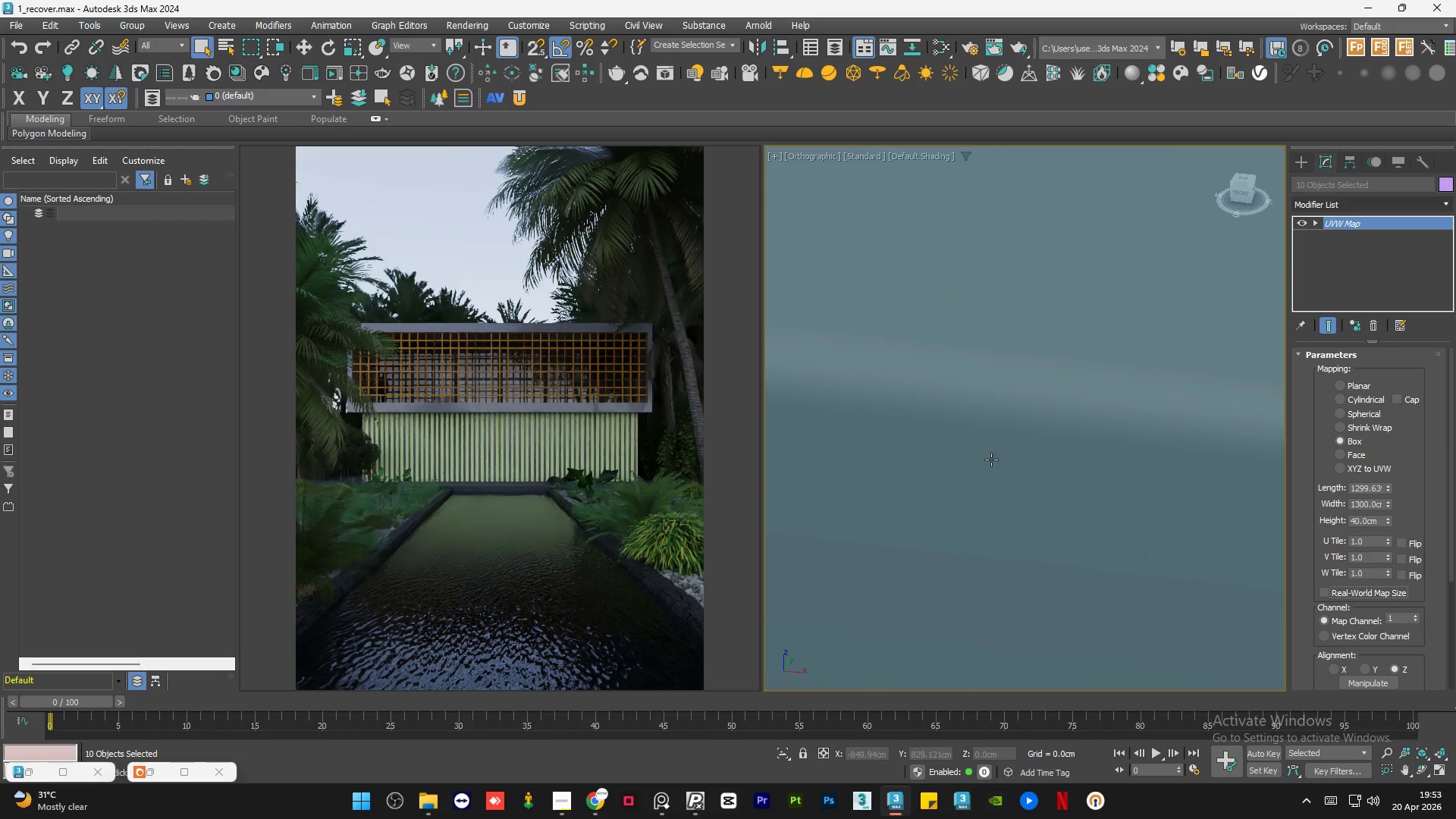 
scroll: coordinate [904, 434], scroll_direction: down, amount: 21.0
 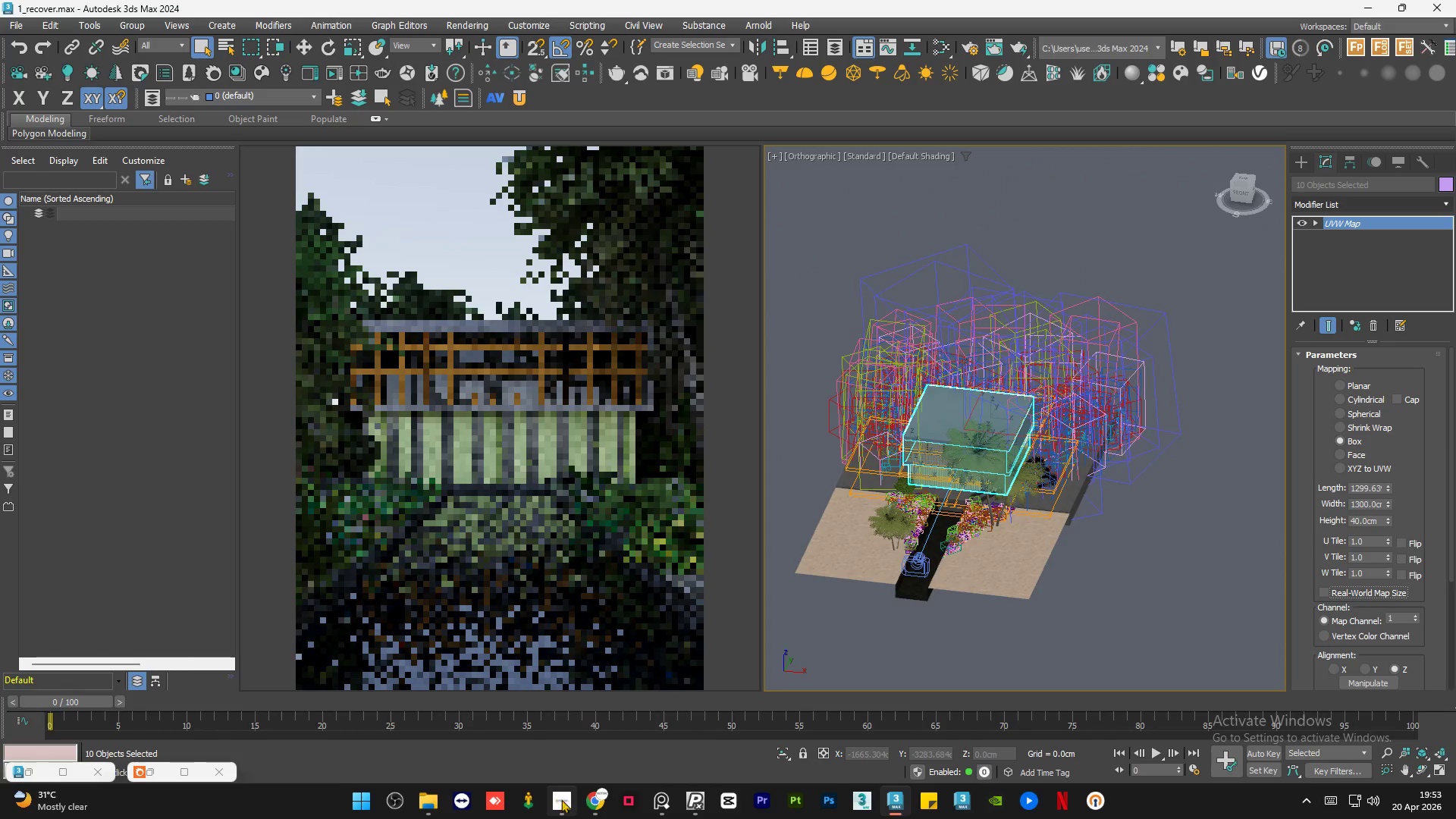 
left_click([588, 802])
 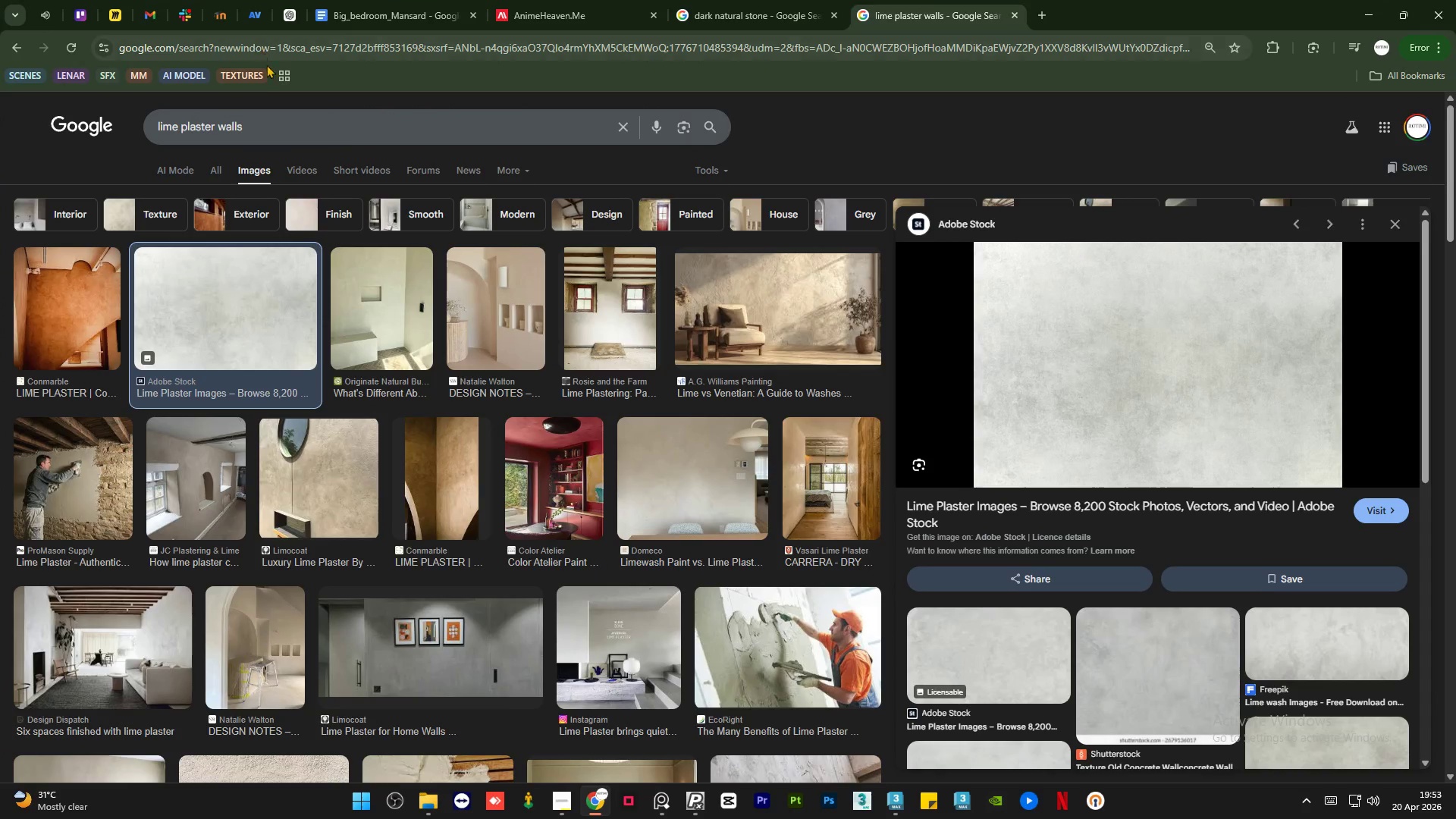 
left_click([241, 72])
 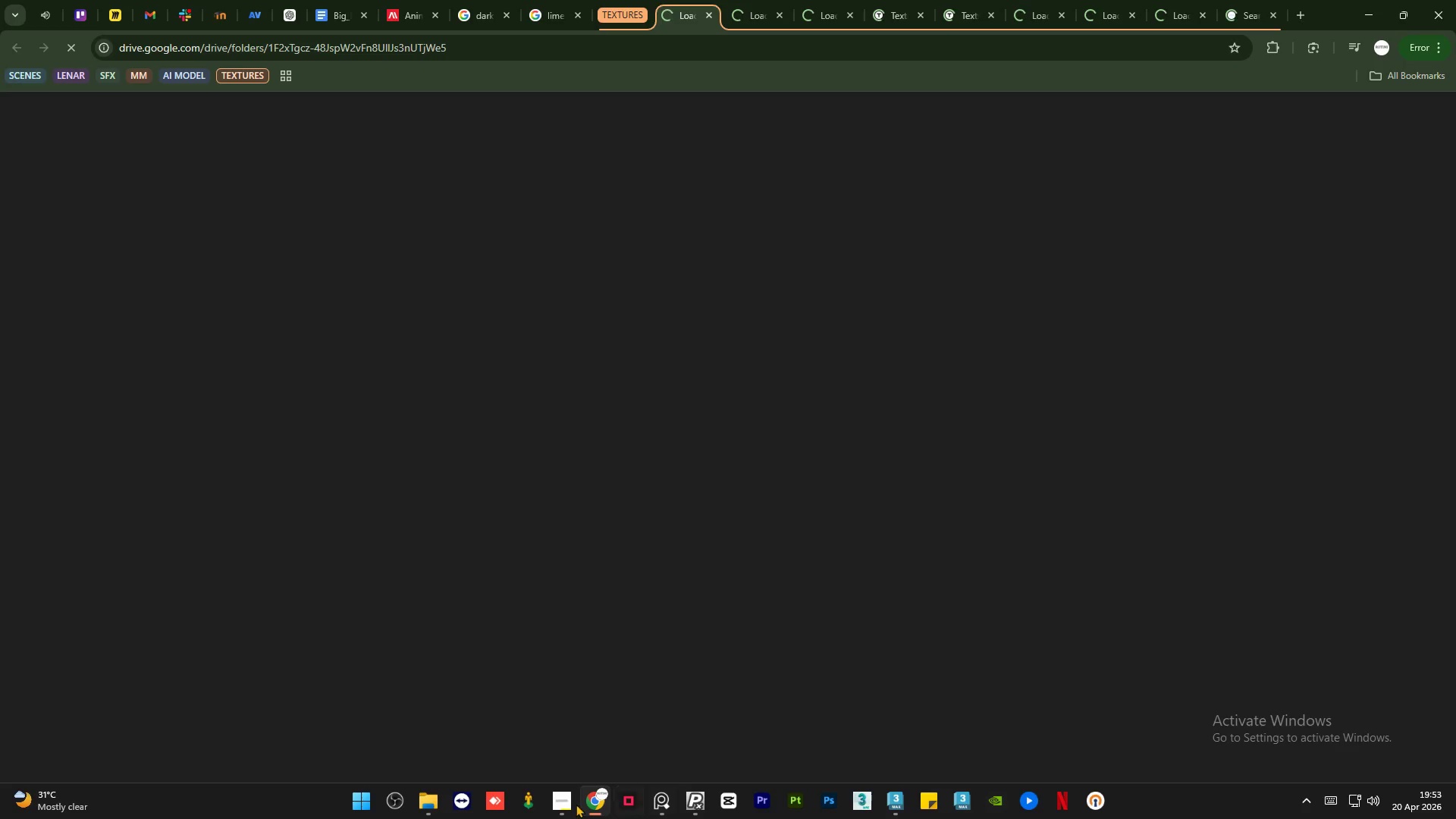 
left_click([557, 804])